 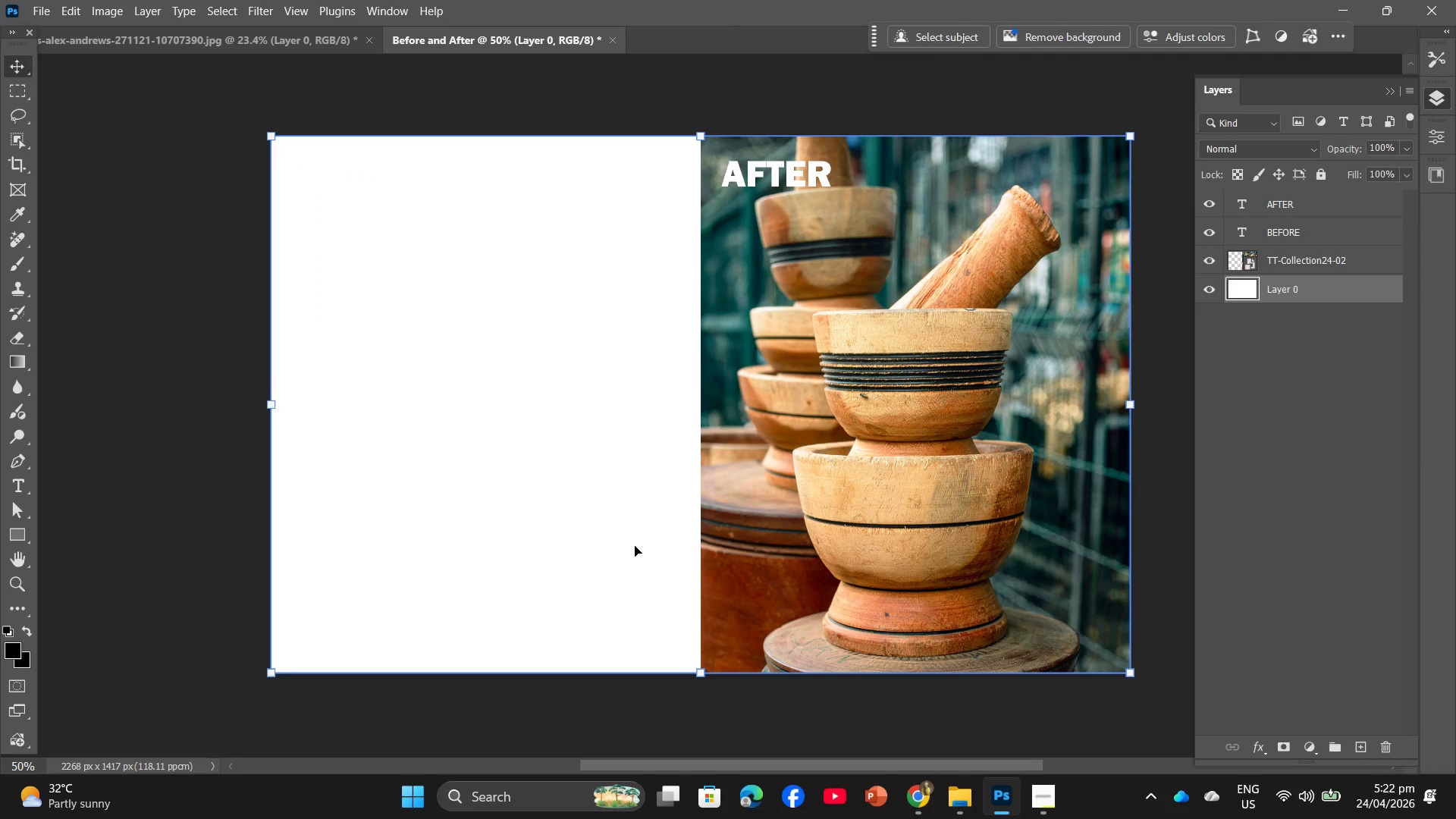 
key(Backspace)
 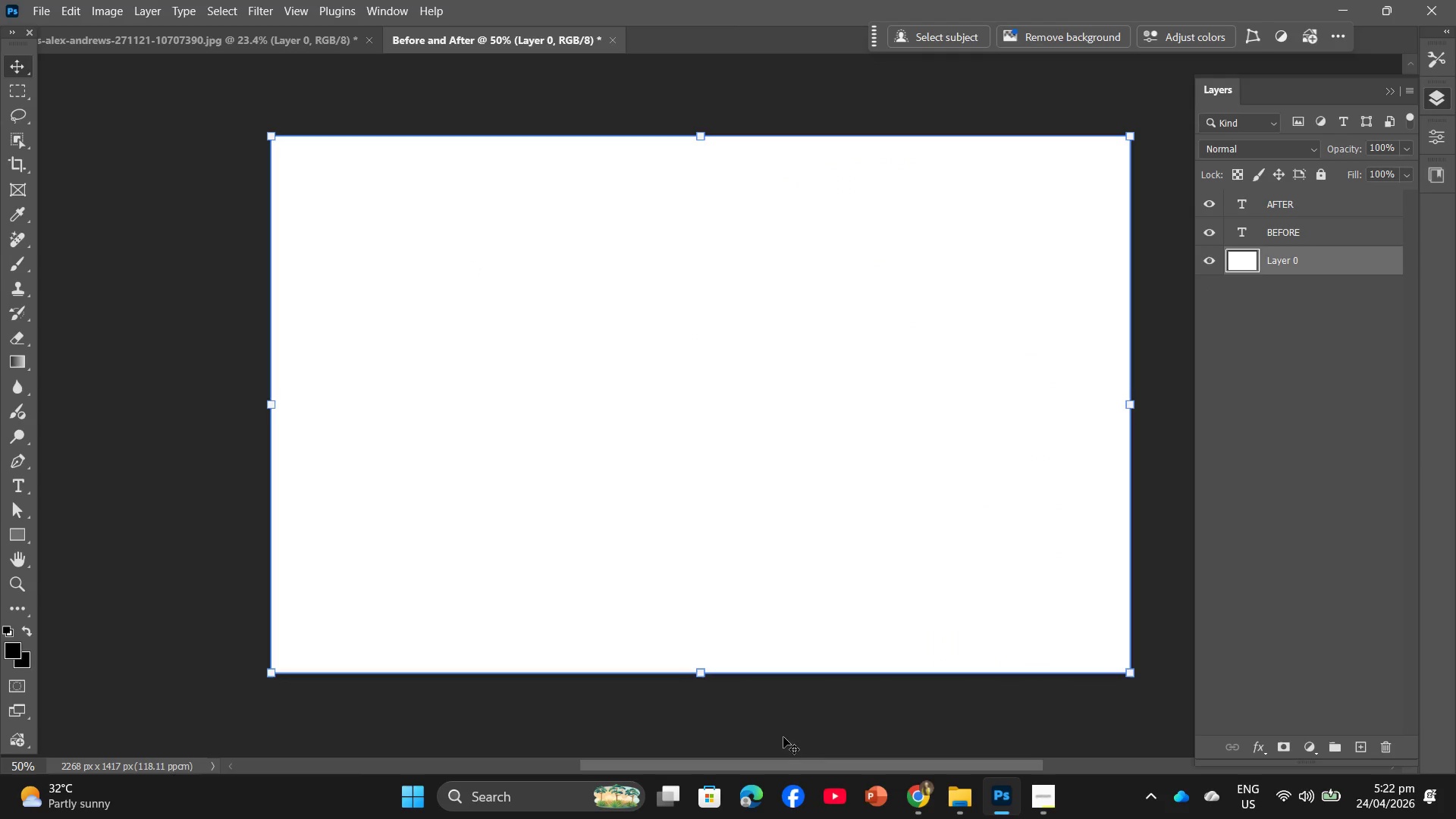 
left_click([968, 803])
 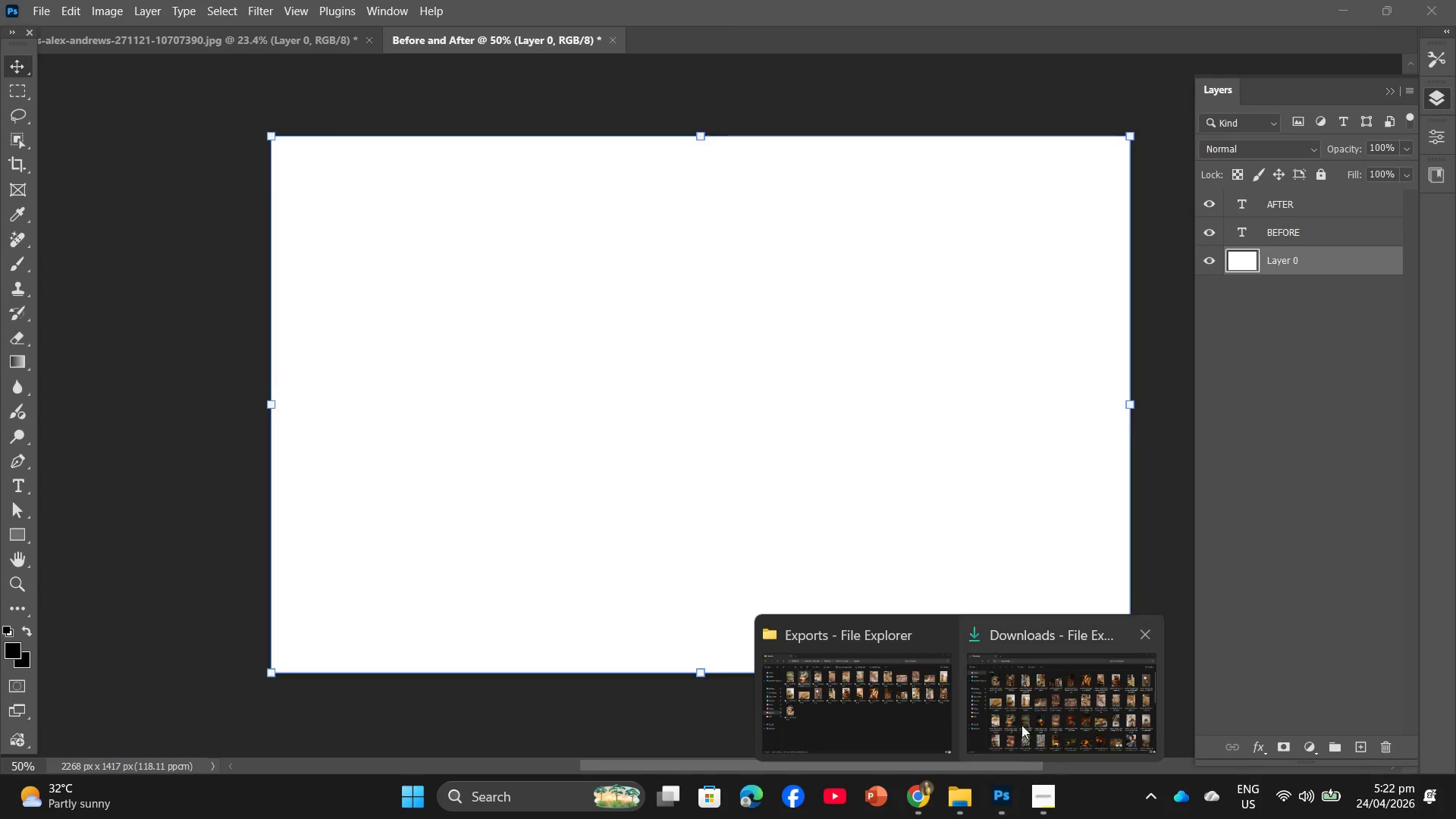 
left_click([1034, 699])
 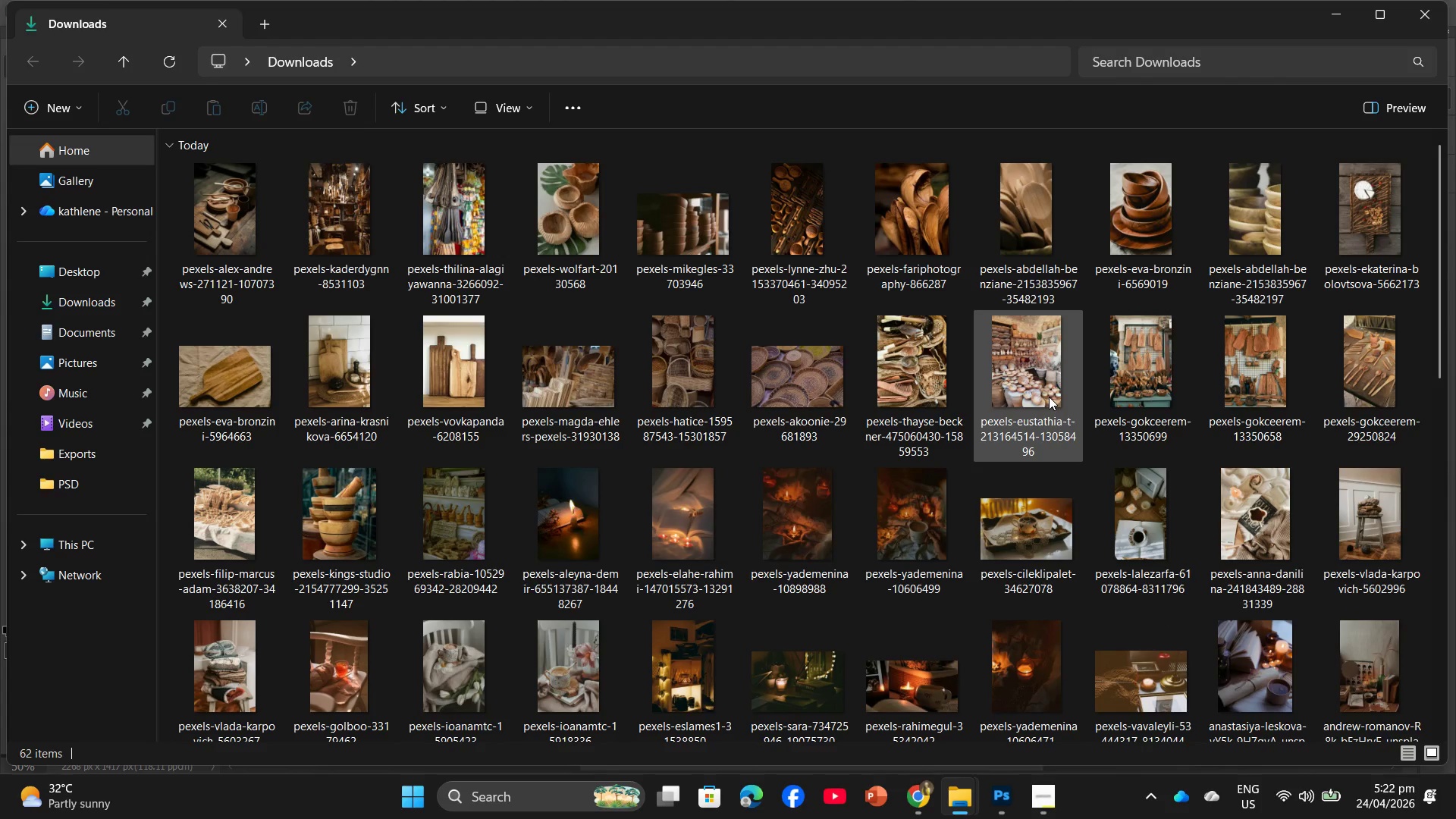 
mouse_move([1039, 426])
 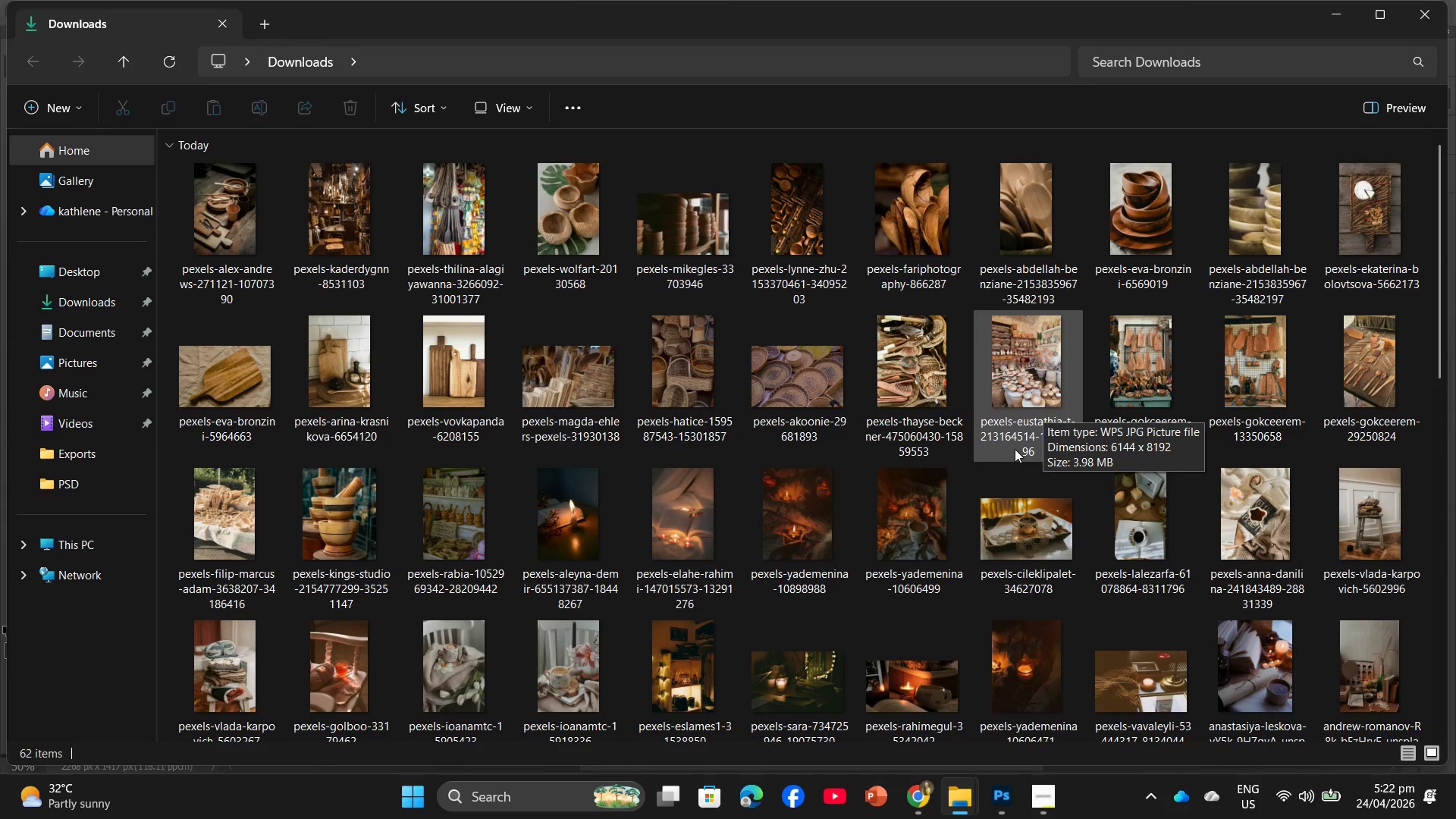 
mouse_move([1001, 434])
 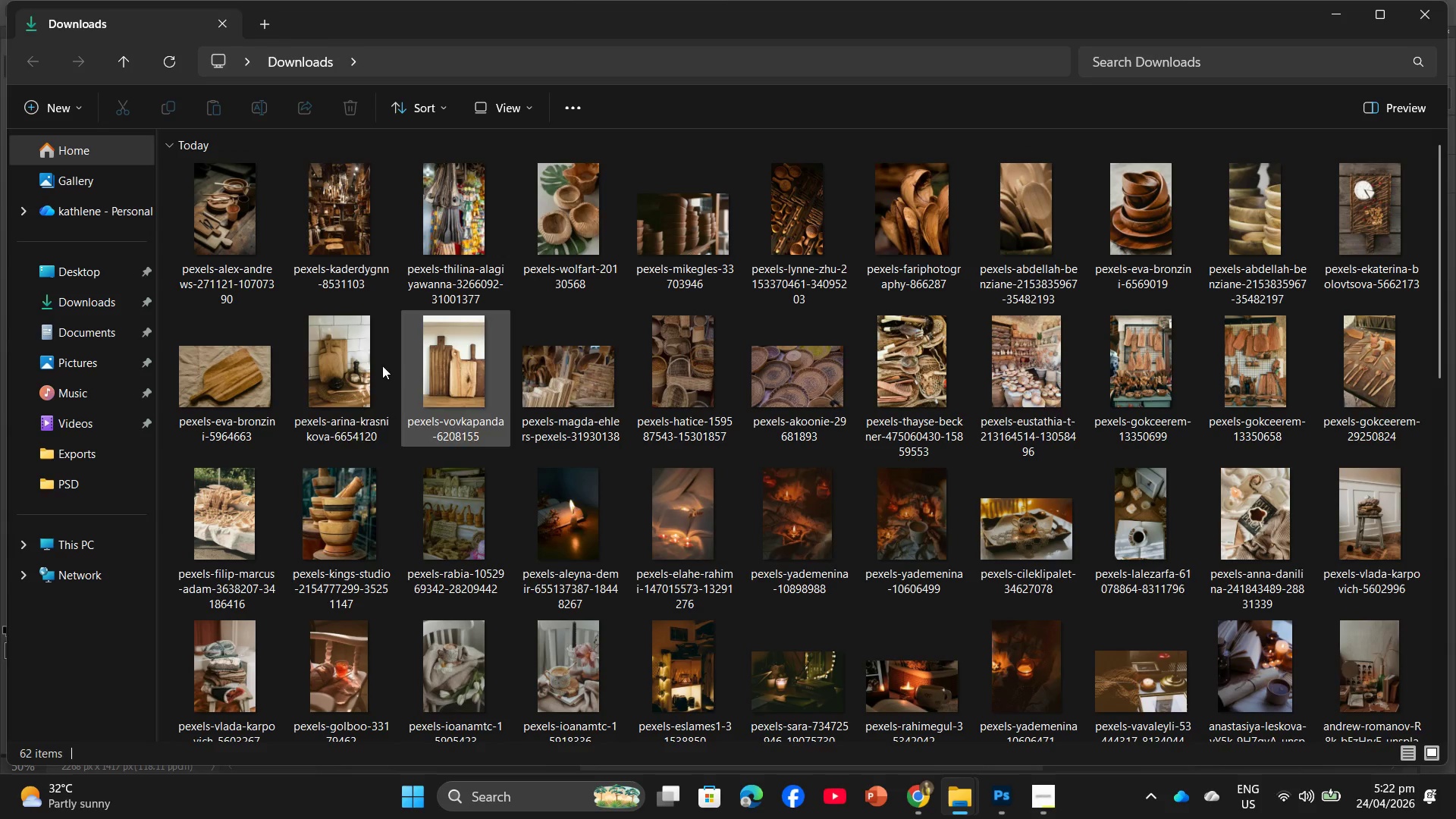 
left_click_drag(start_coordinate=[307, 225], to_coordinate=[563, 469])
 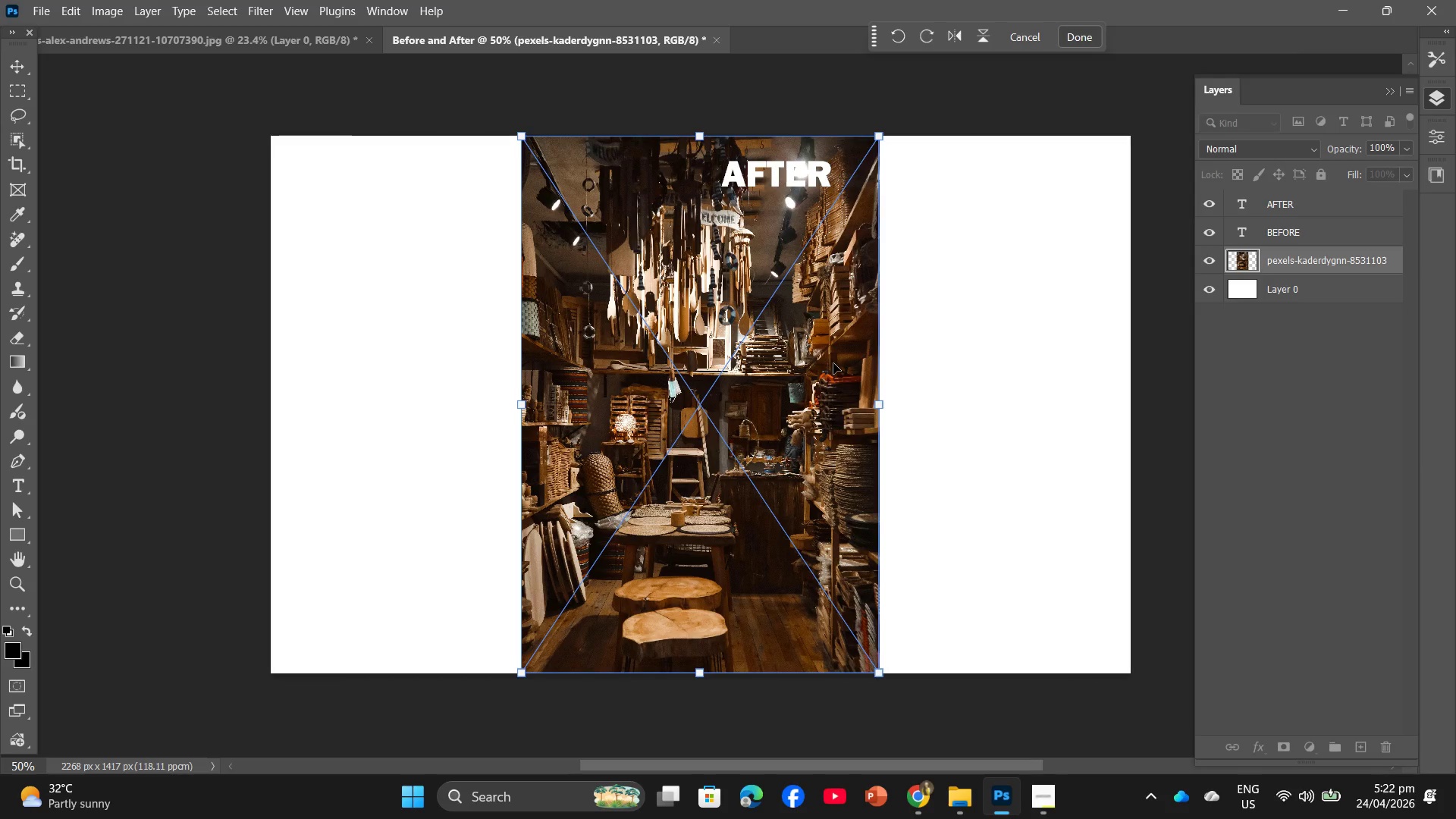 
wait(6.83)
 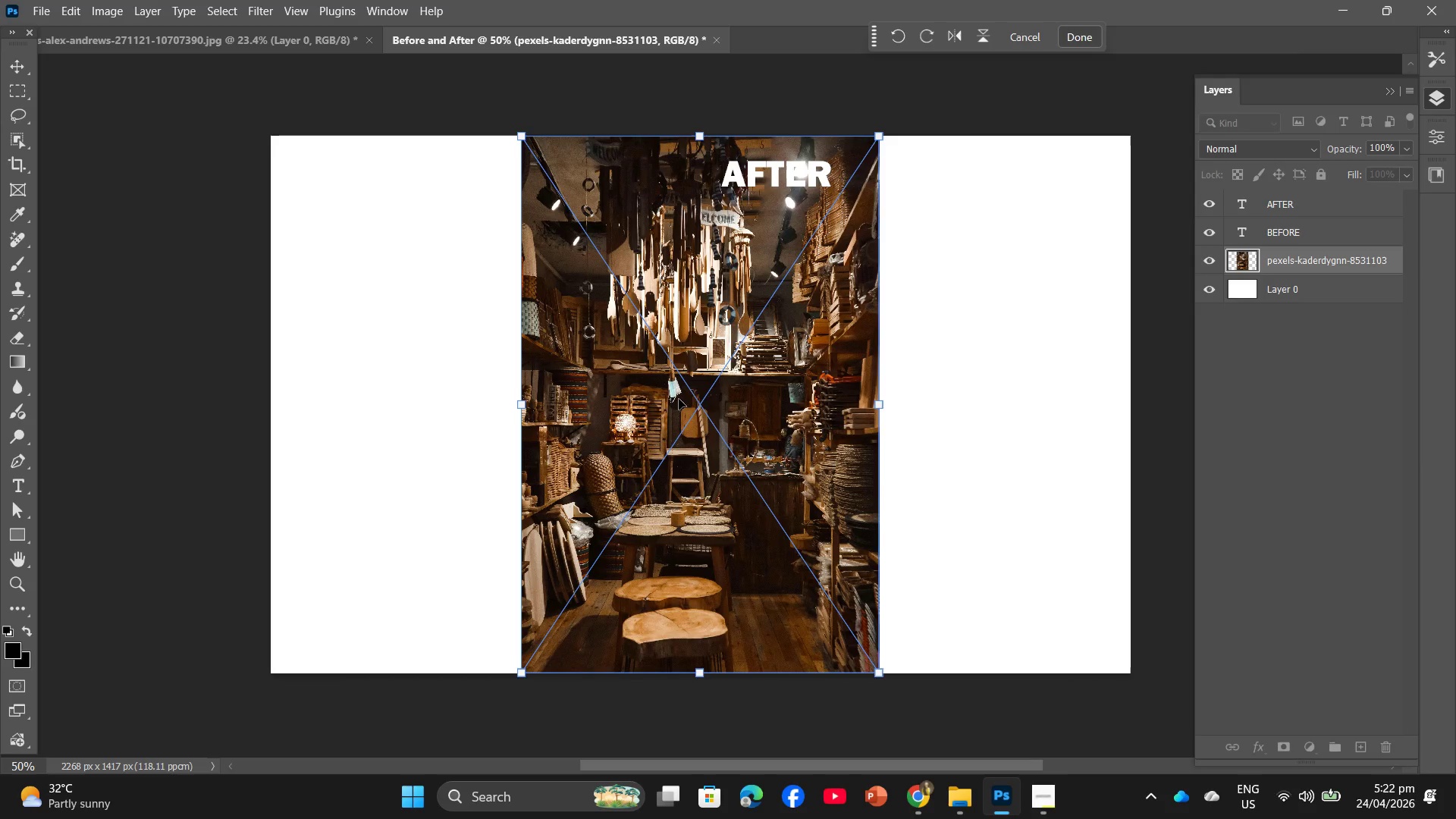 
left_click_drag(start_coordinate=[814, 369], to_coordinate=[569, 361])
 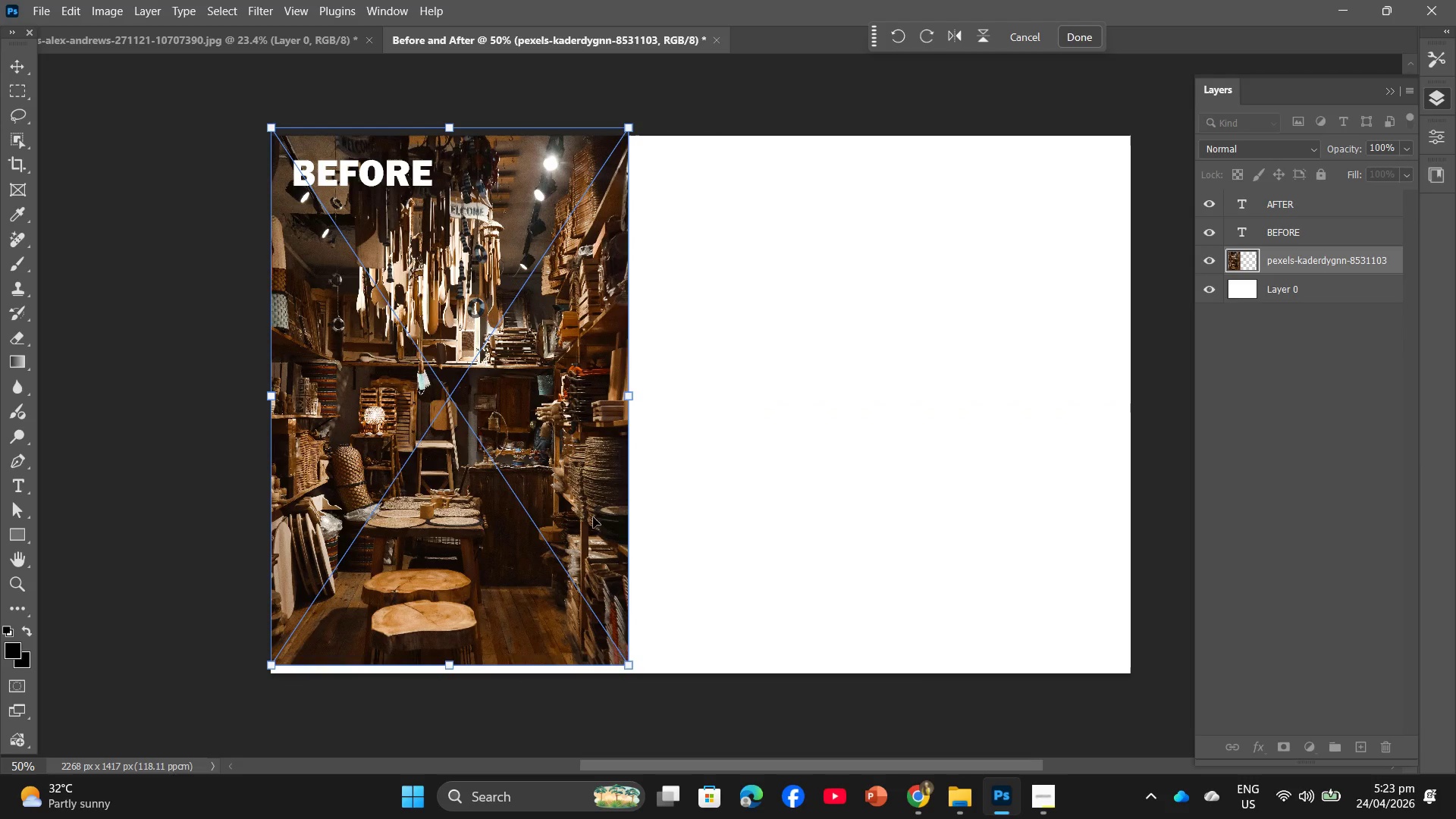 
left_click_drag(start_coordinate=[557, 453], to_coordinate=[559, 457])
 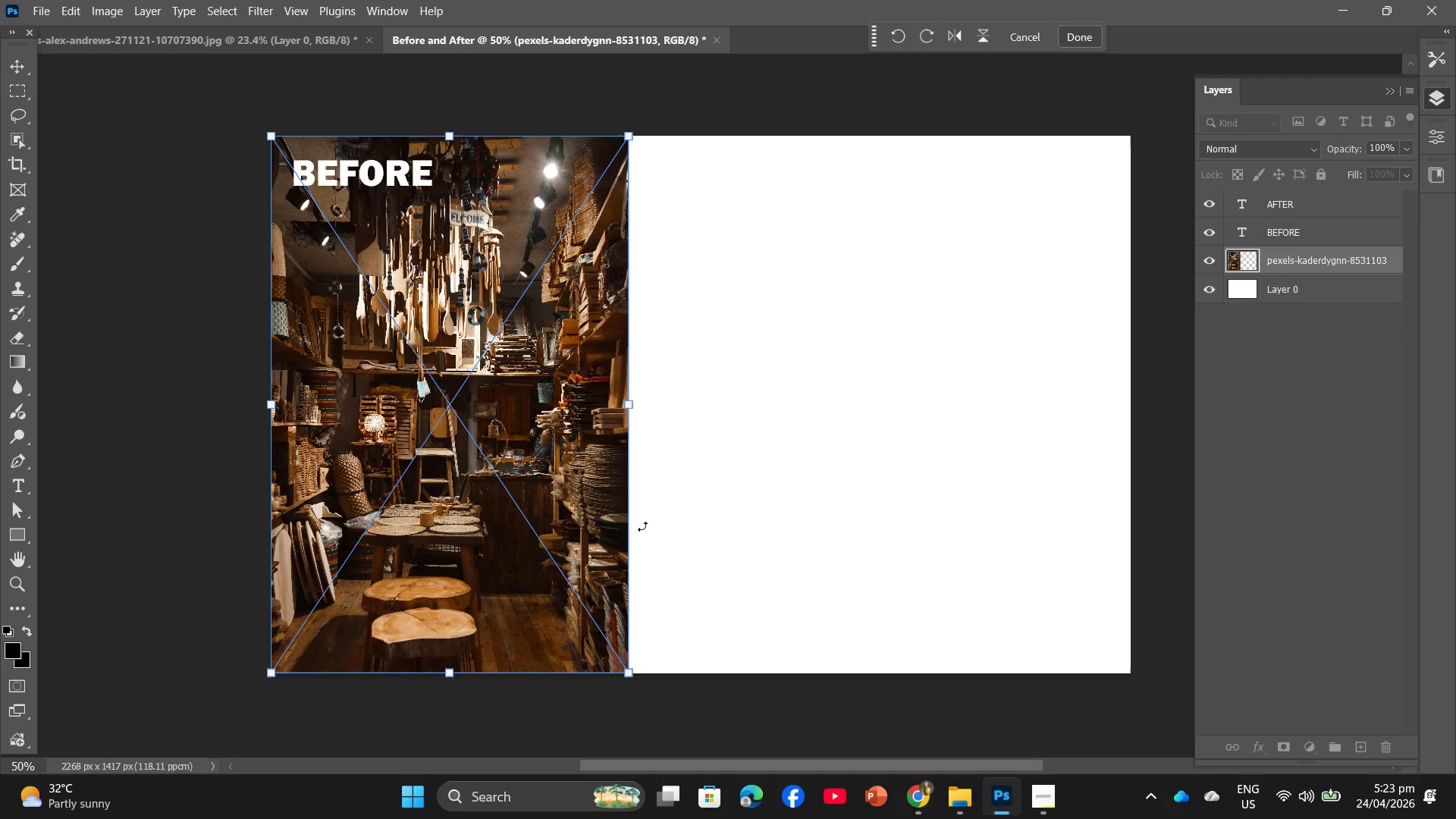 
wait(11.2)
 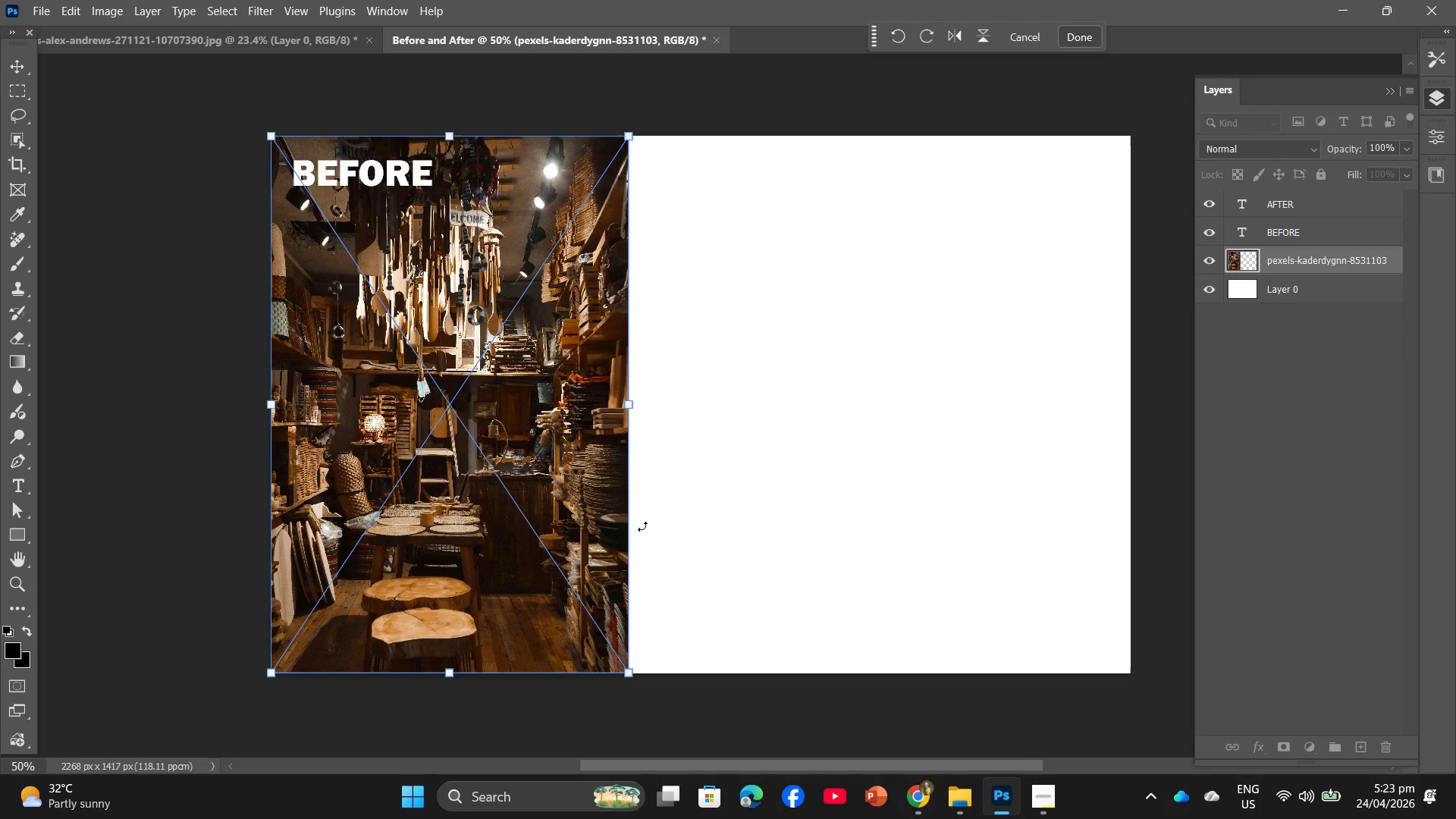 
left_click([1077, 32])
 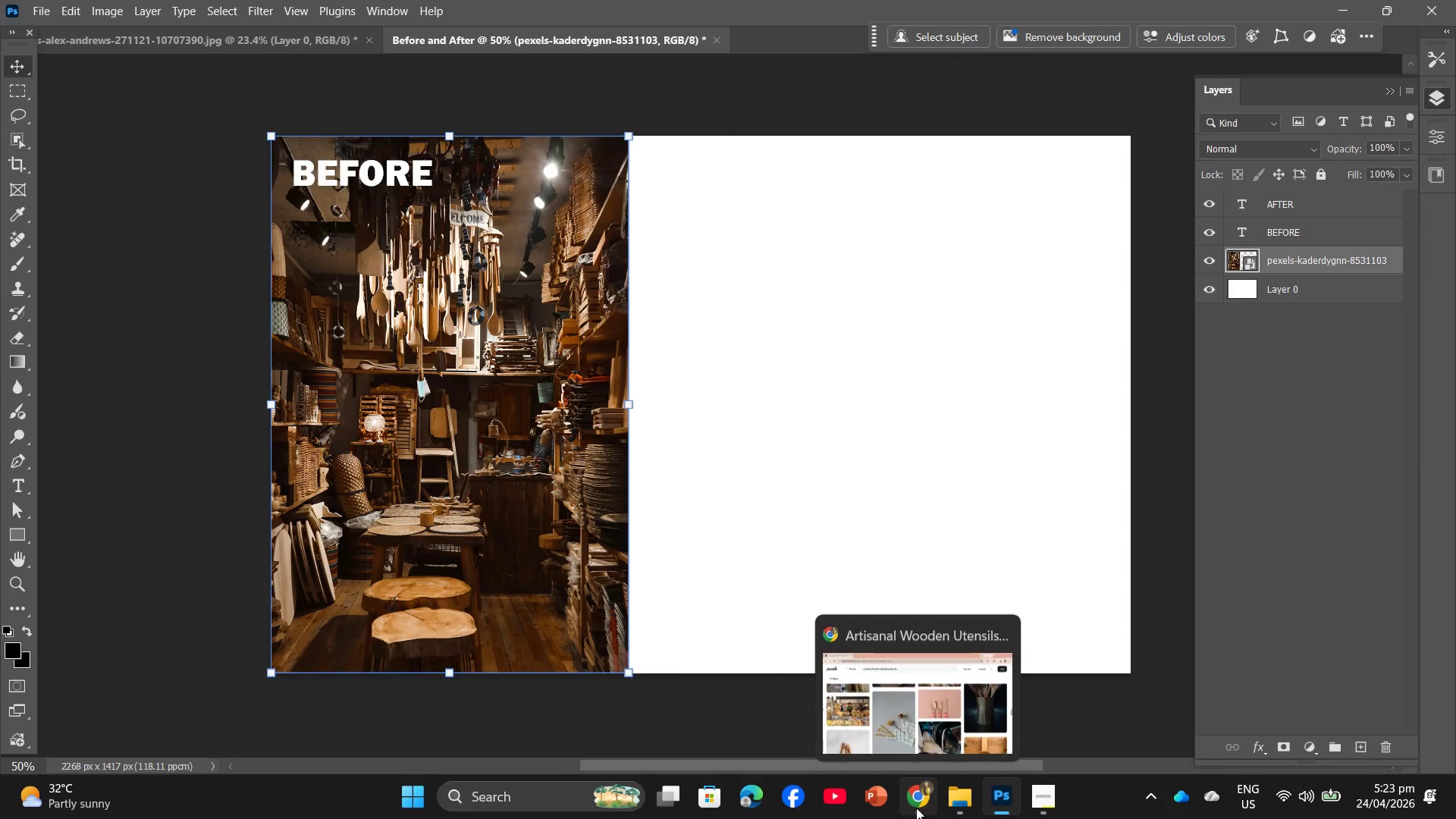 
wait(6.01)
 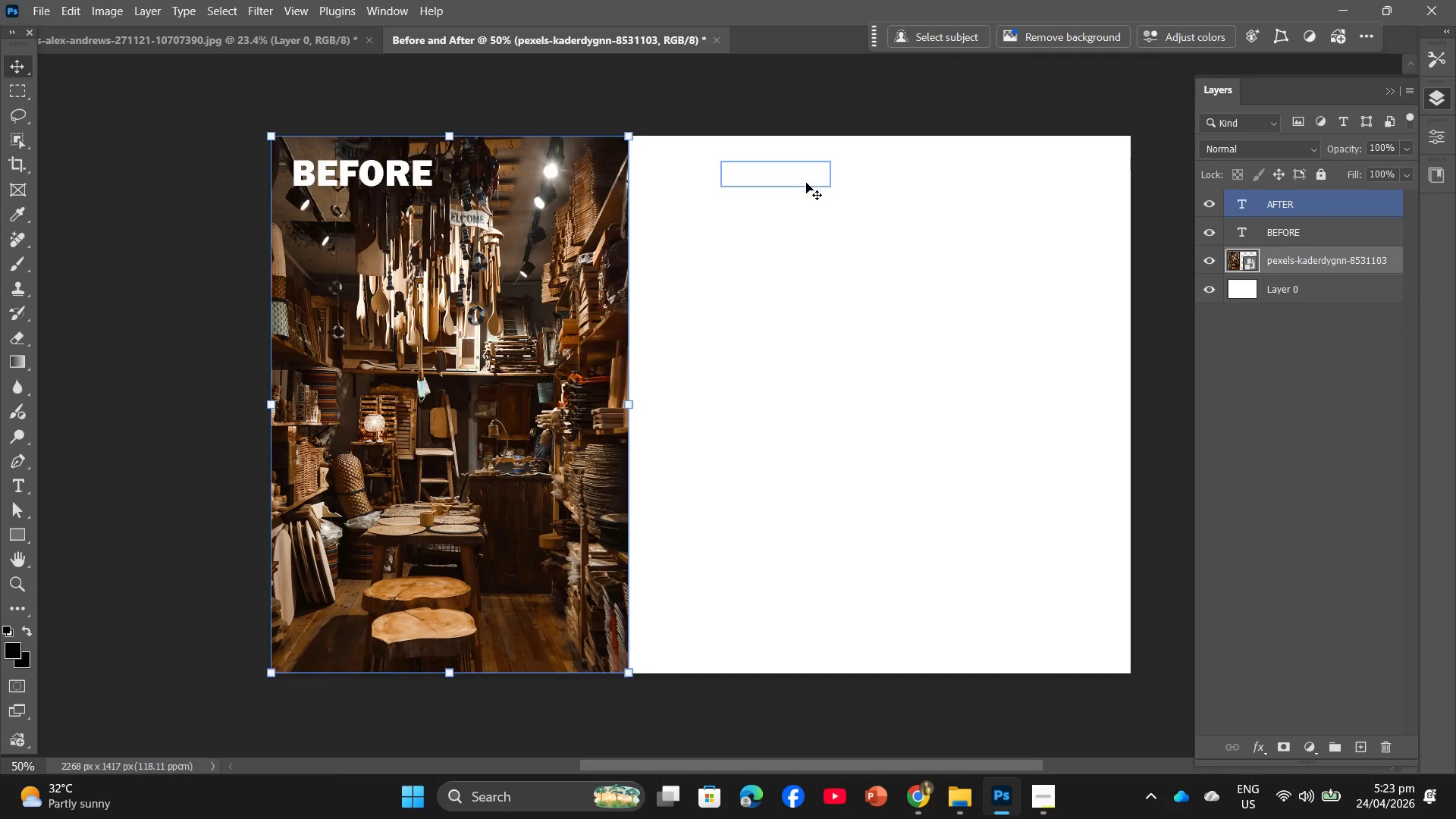 
mouse_move([960, 786])
 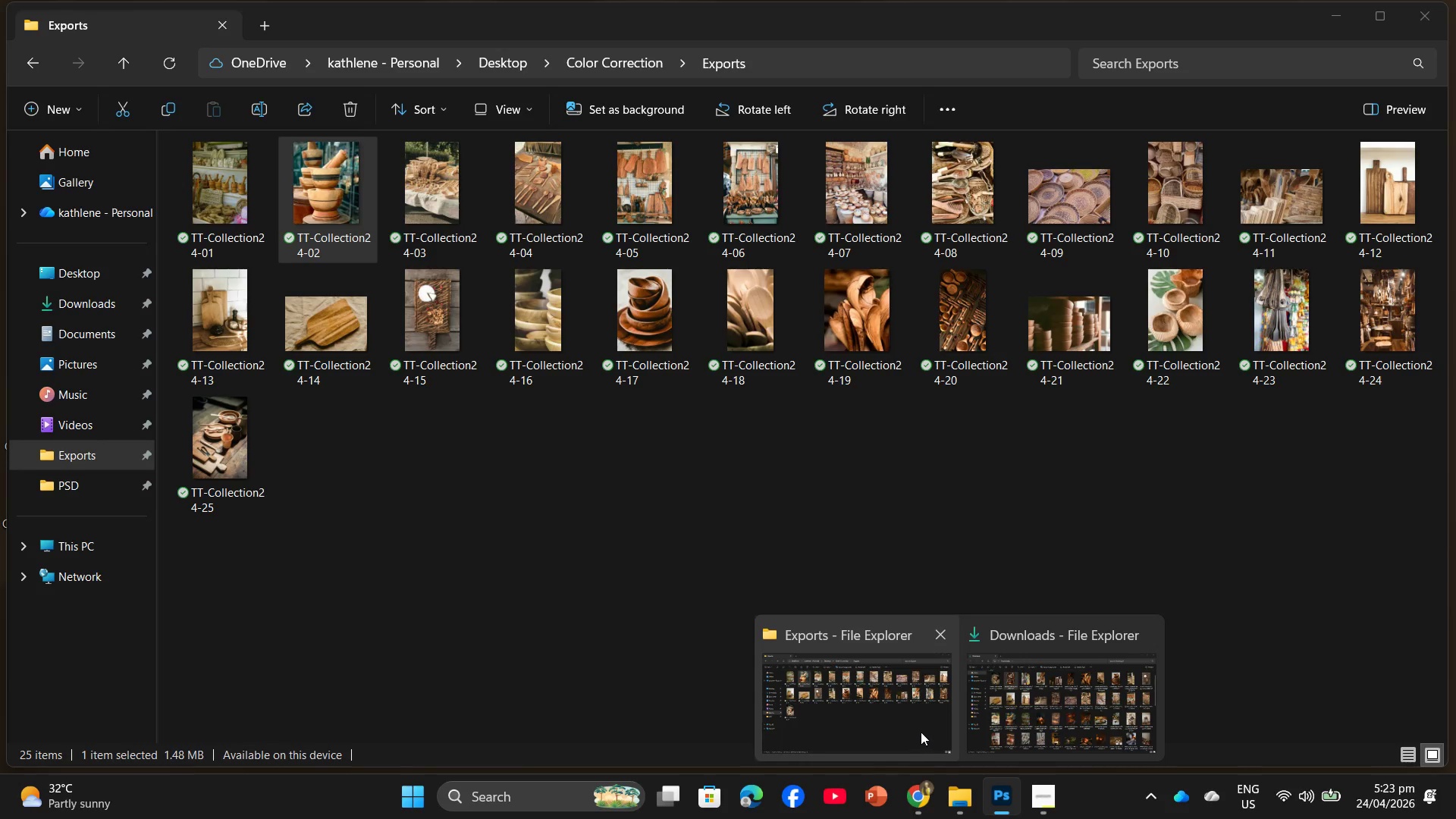 
left_click([921, 732])
 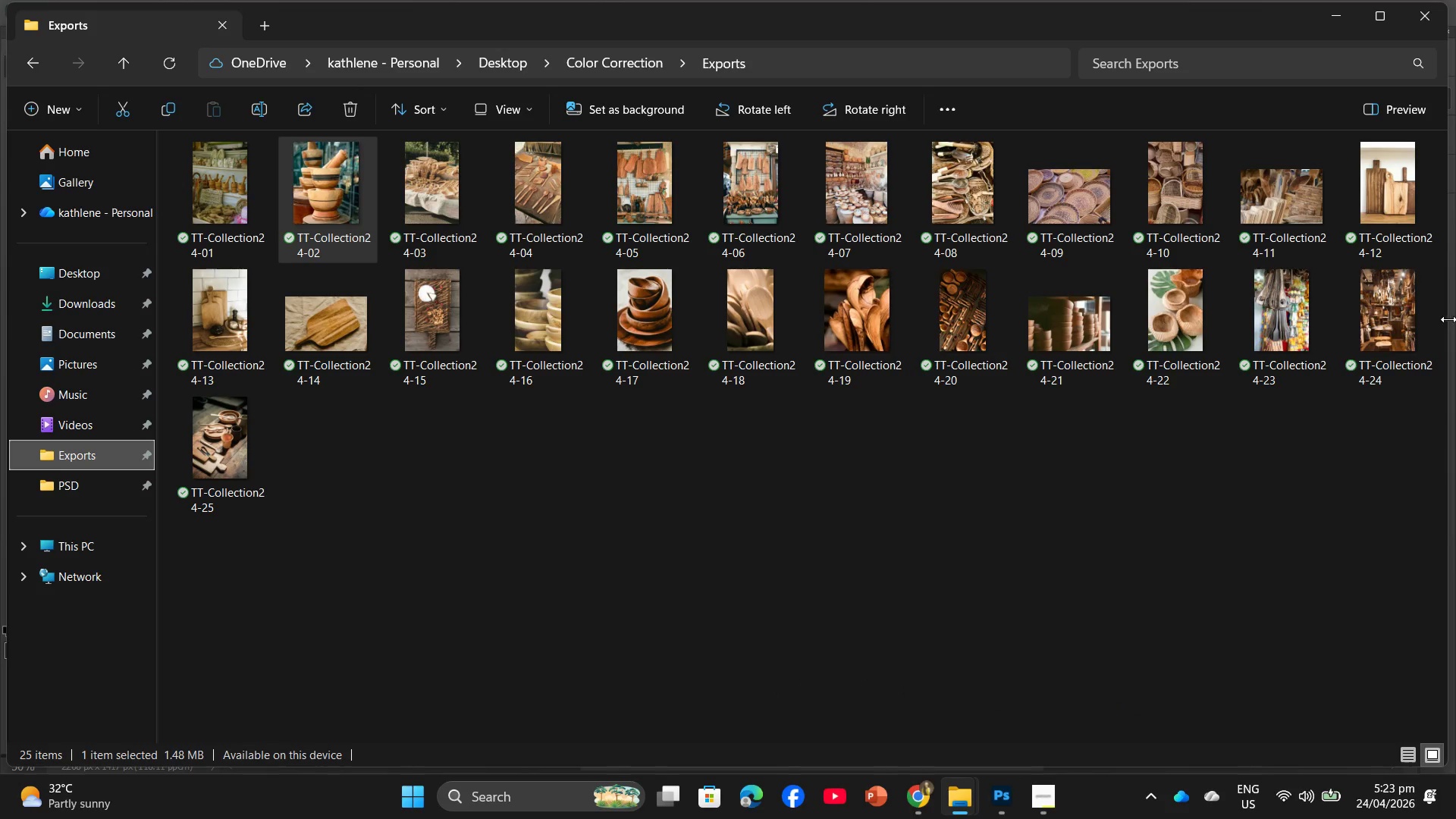 
left_click_drag(start_coordinate=[1393, 351], to_coordinate=[924, 570])
 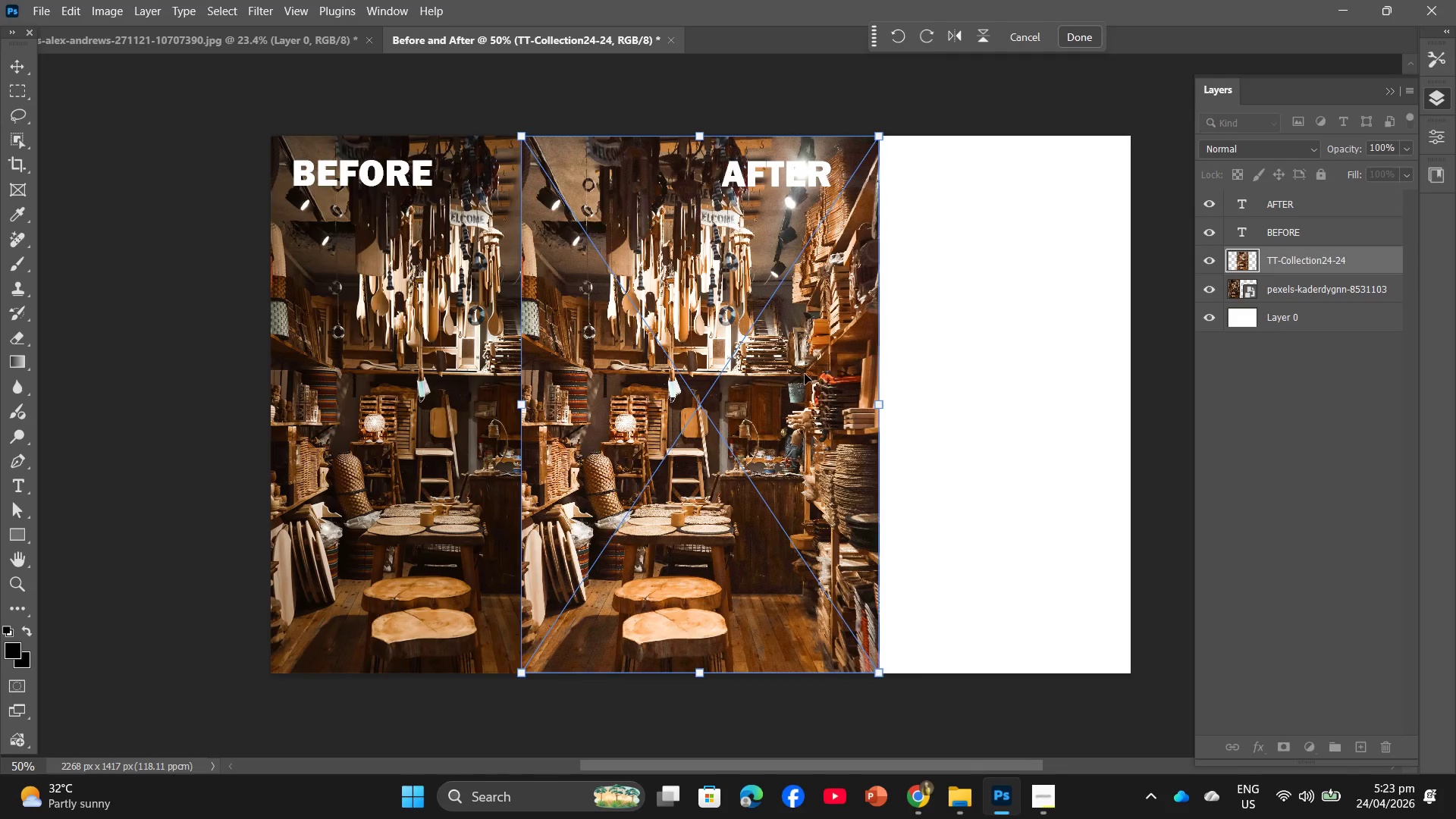 
left_click_drag(start_coordinate=[805, 374], to_coordinate=[914, 380])
 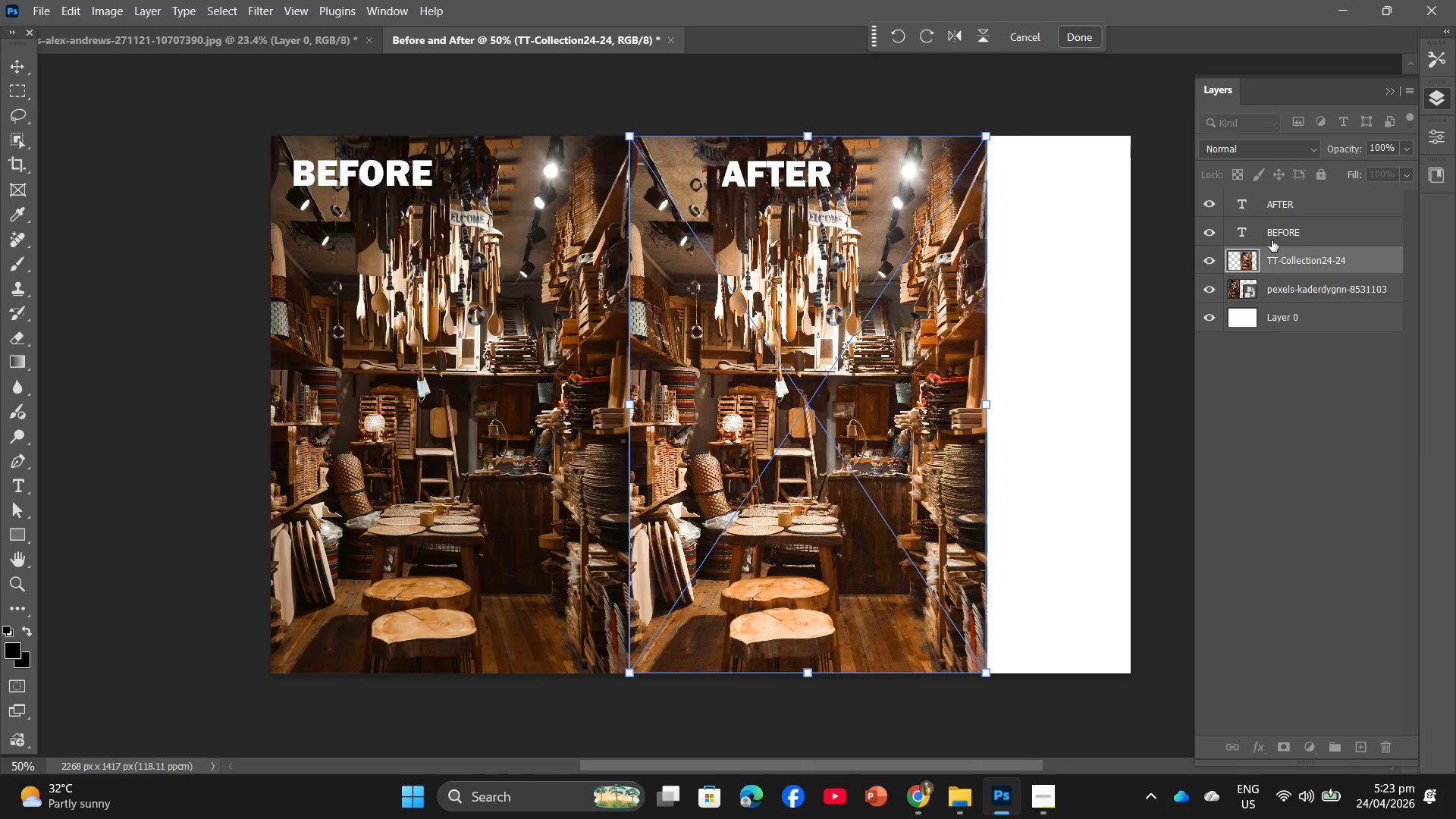 
left_click([1281, 235])
 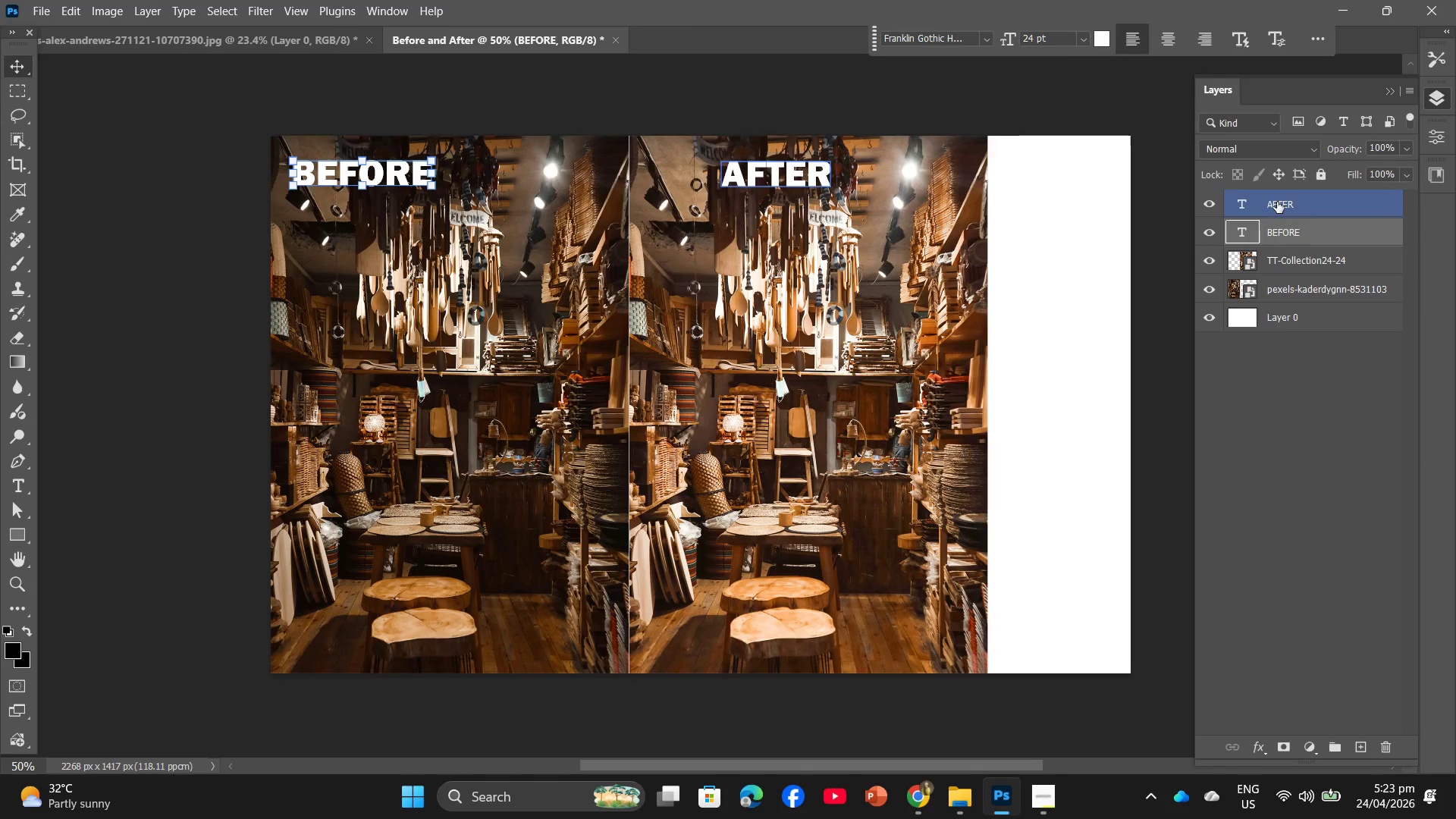 
left_click([1277, 202])
 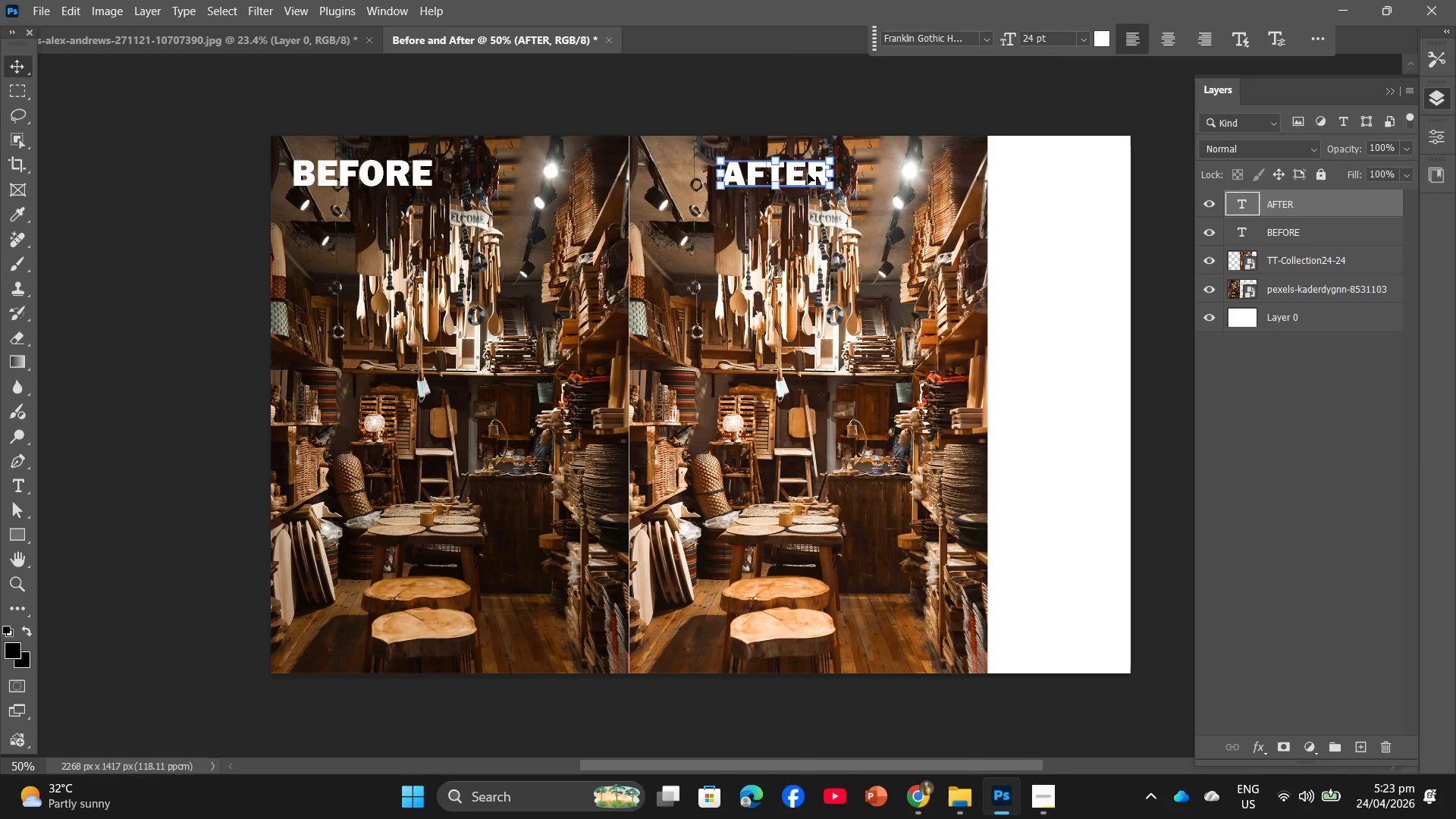 
left_click_drag(start_coordinate=[808, 174], to_coordinate=[732, 180])
 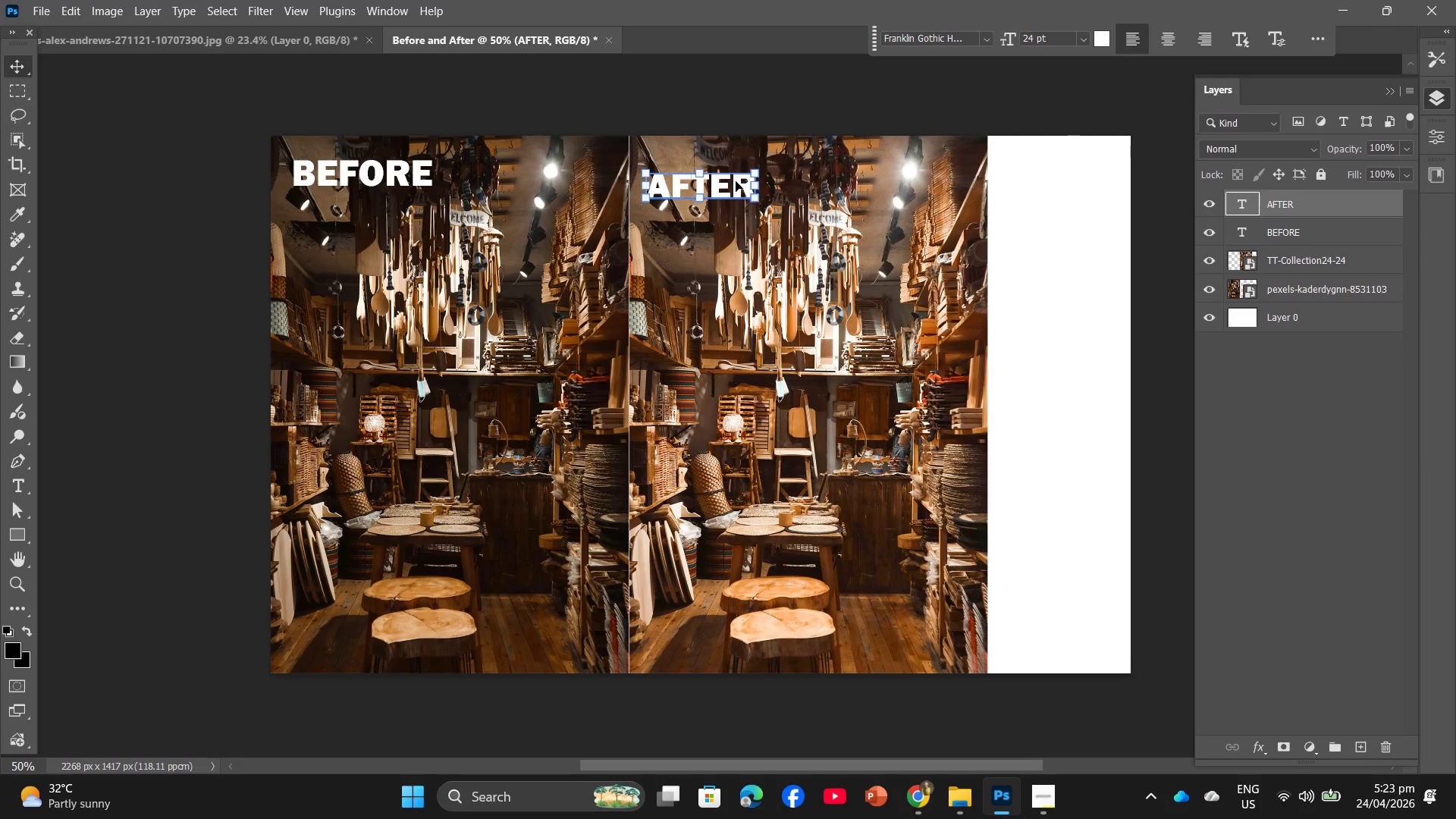 
left_click_drag(start_coordinate=[735, 183], to_coordinate=[735, 174])
 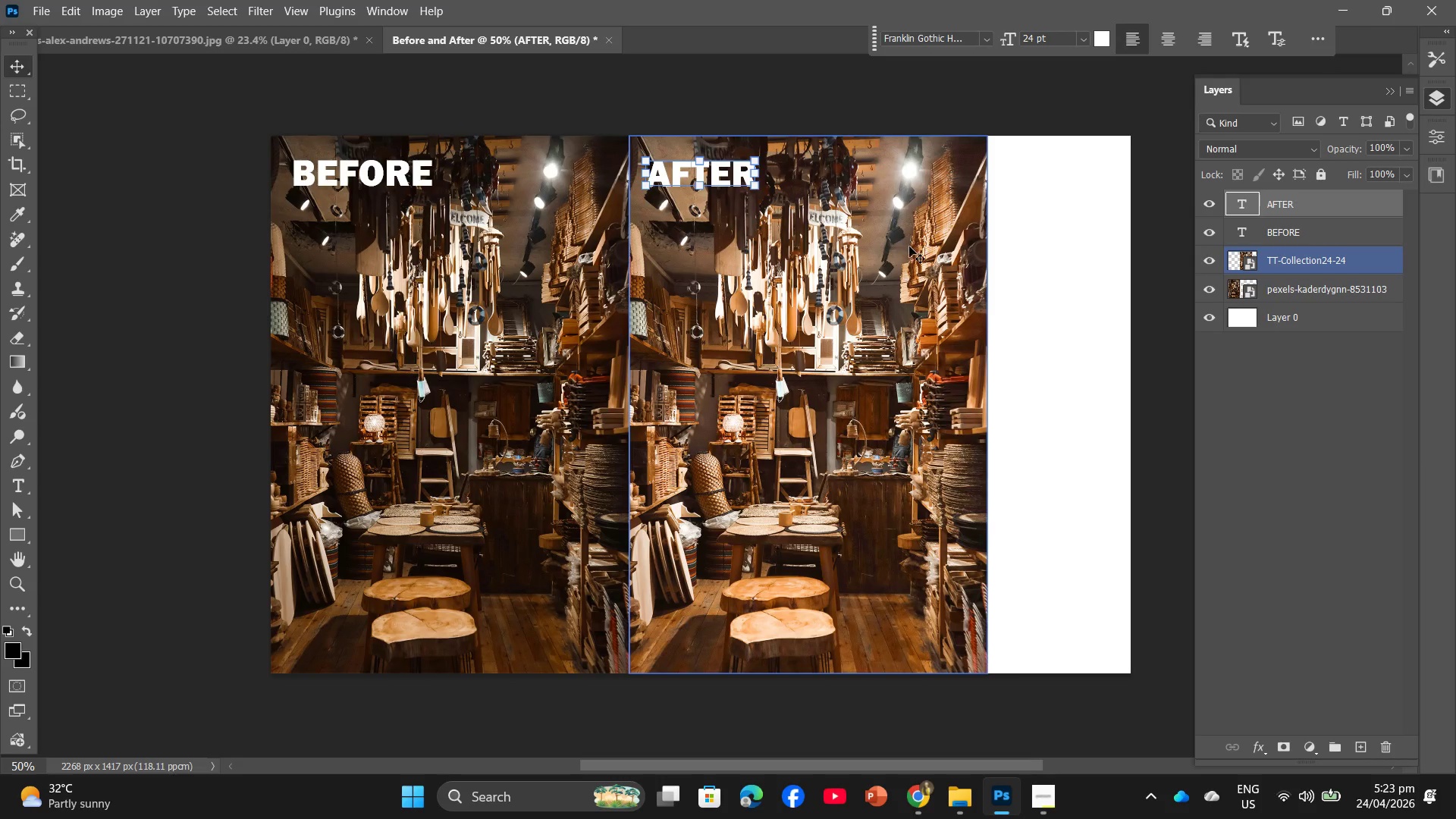 
wait(9.06)
 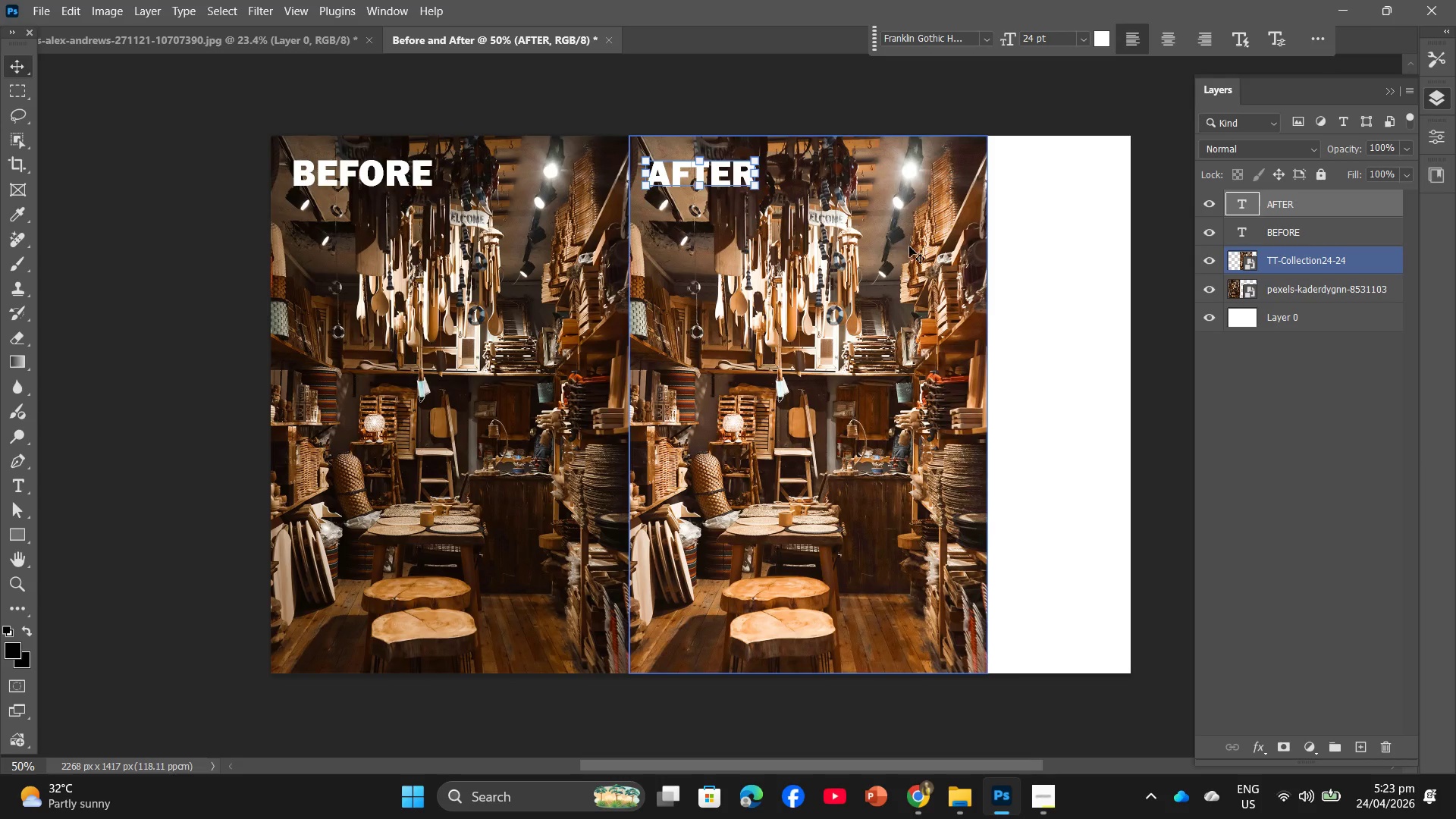 
left_click([1325, 309])
 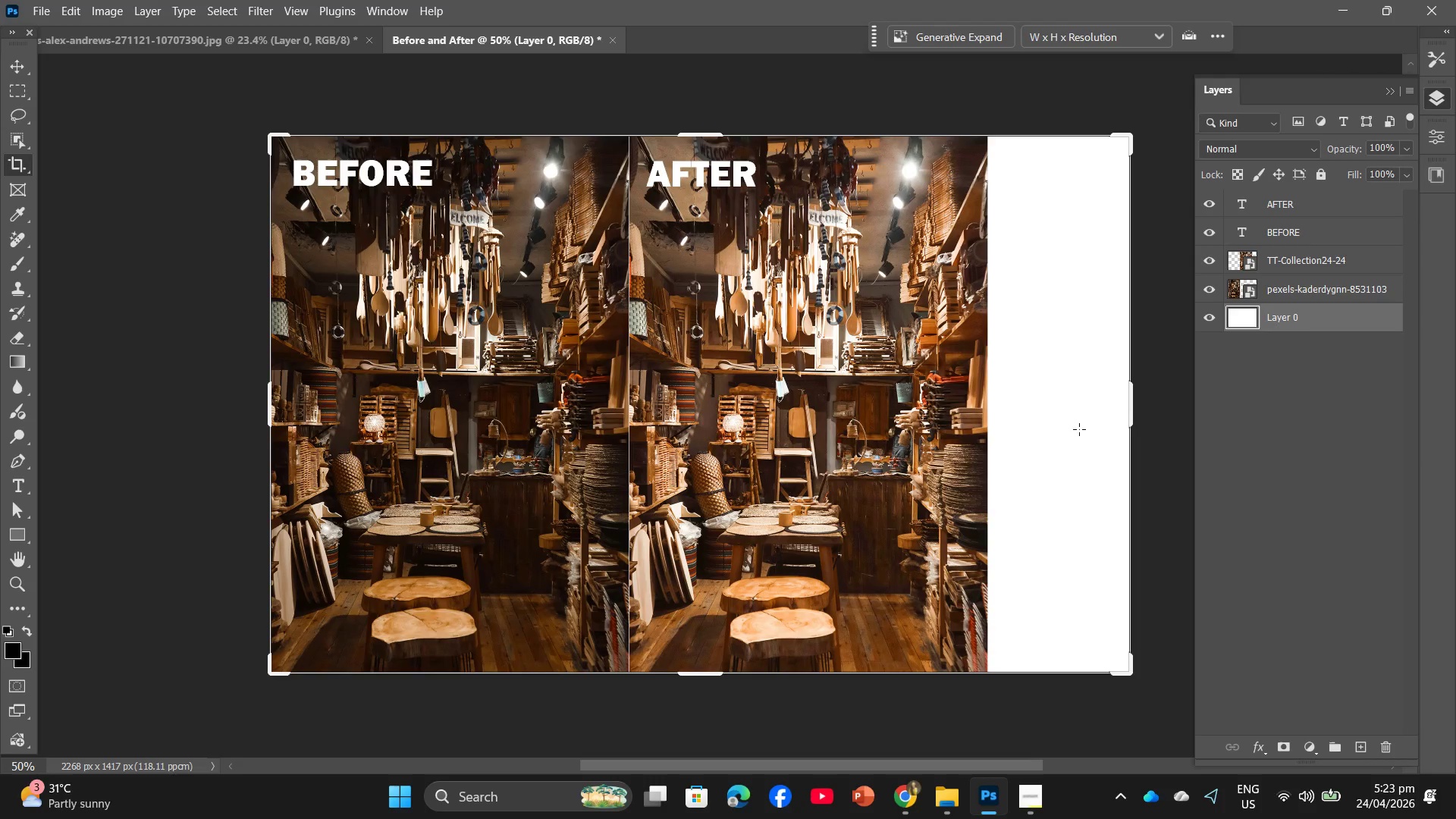 
wait(5.41)
 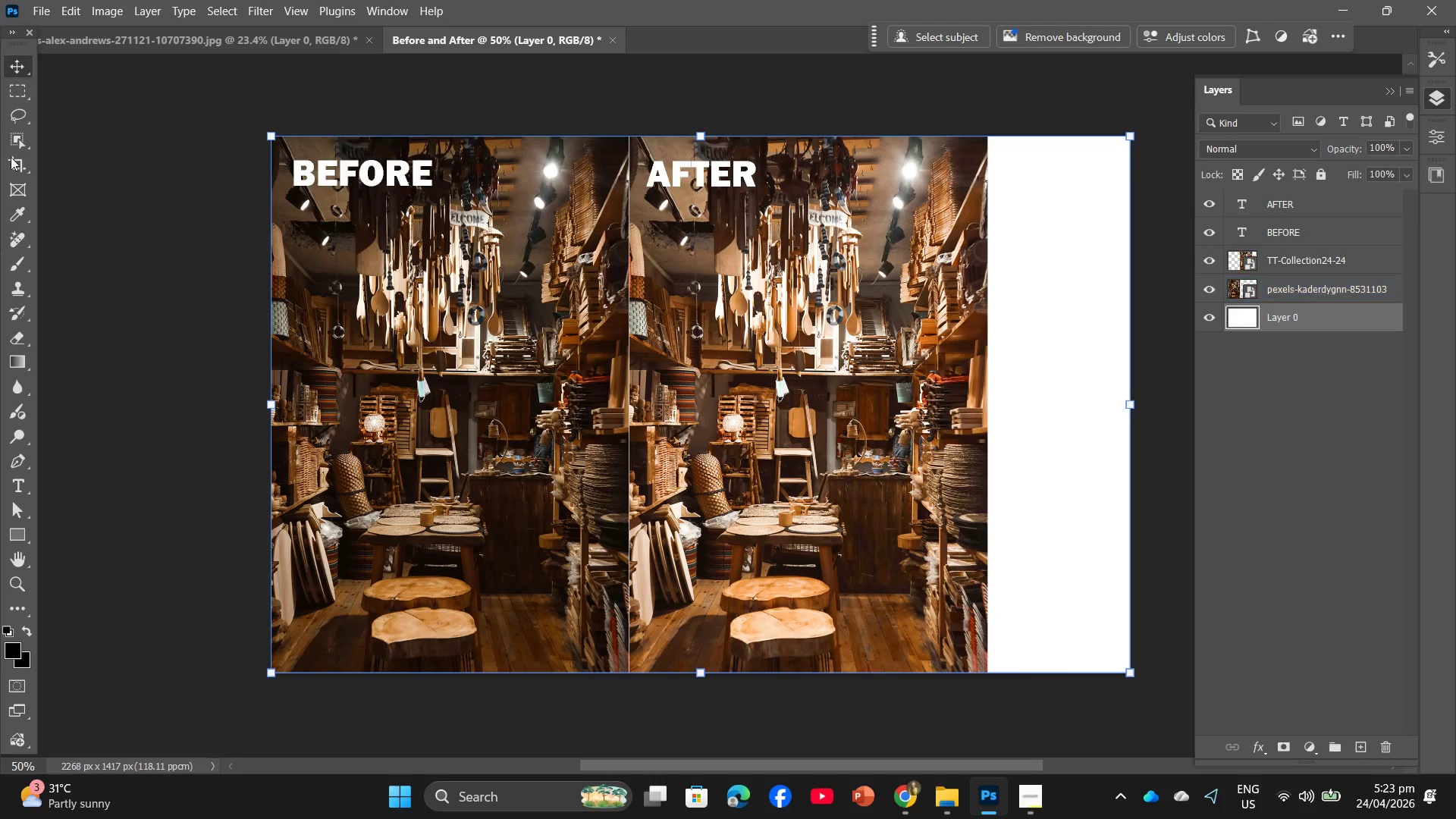 
left_click_drag(start_coordinate=[1131, 395], to_coordinate=[1059, 372])
 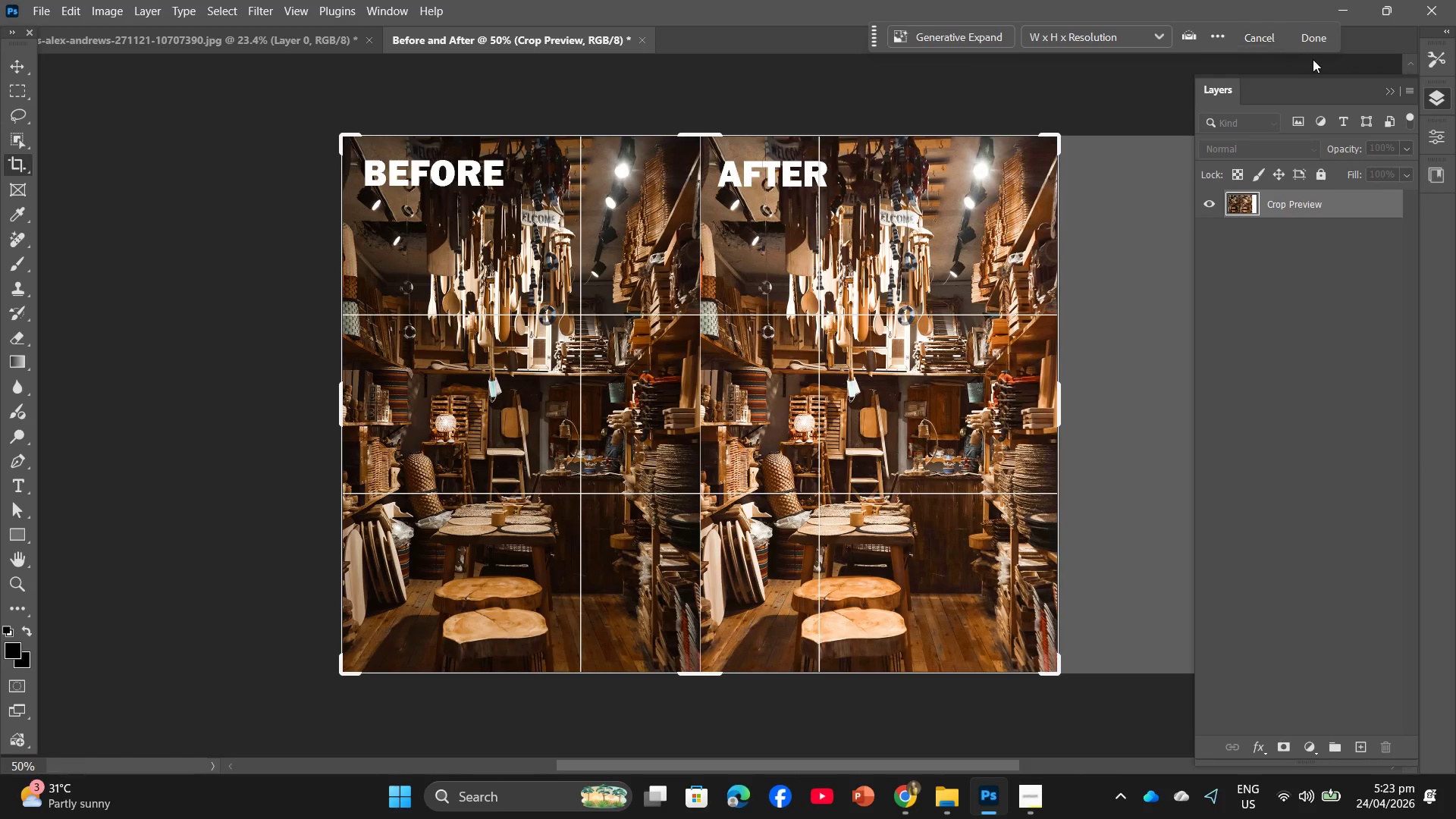 
left_click([1313, 39])
 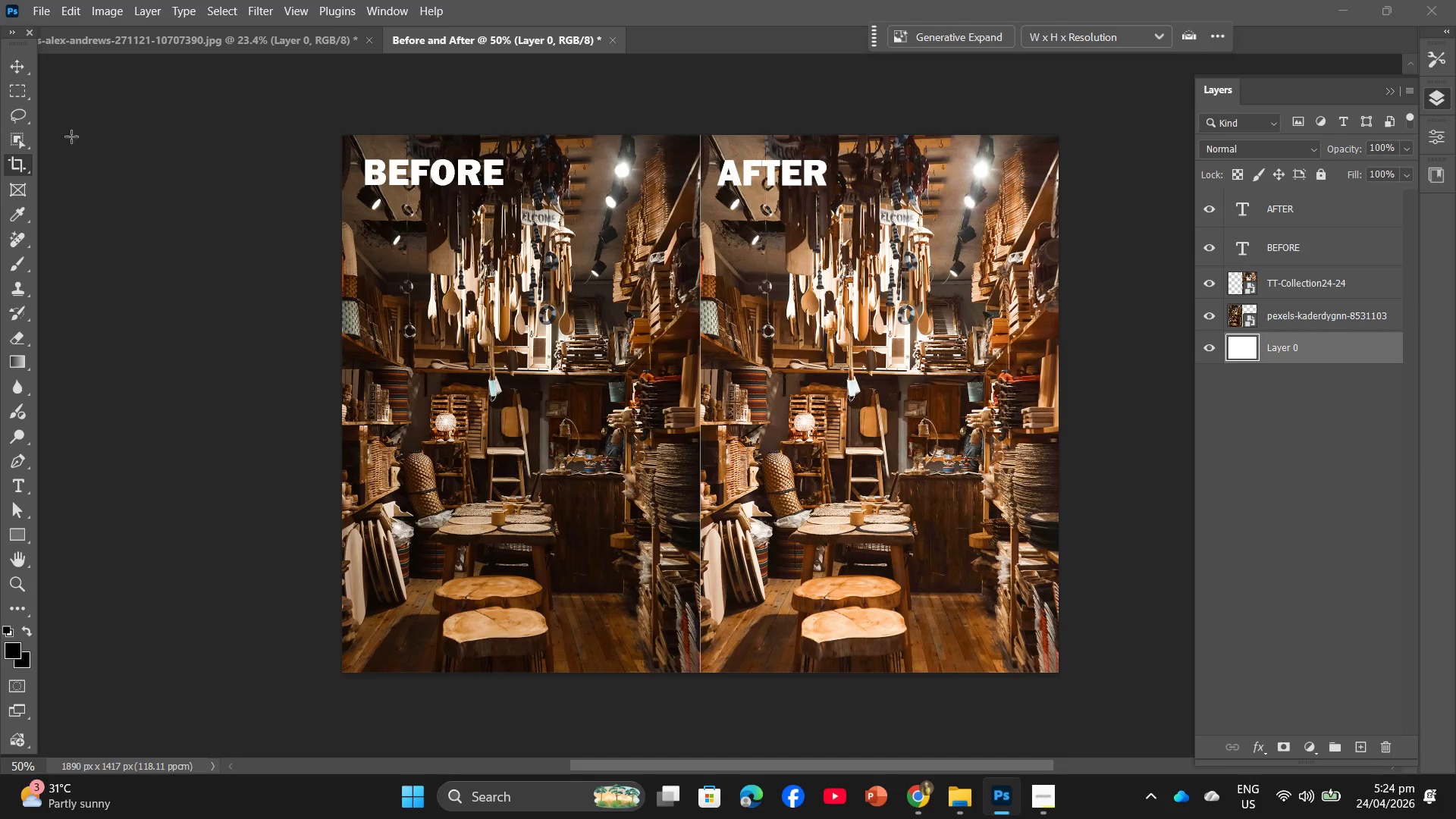 
wait(5.81)
 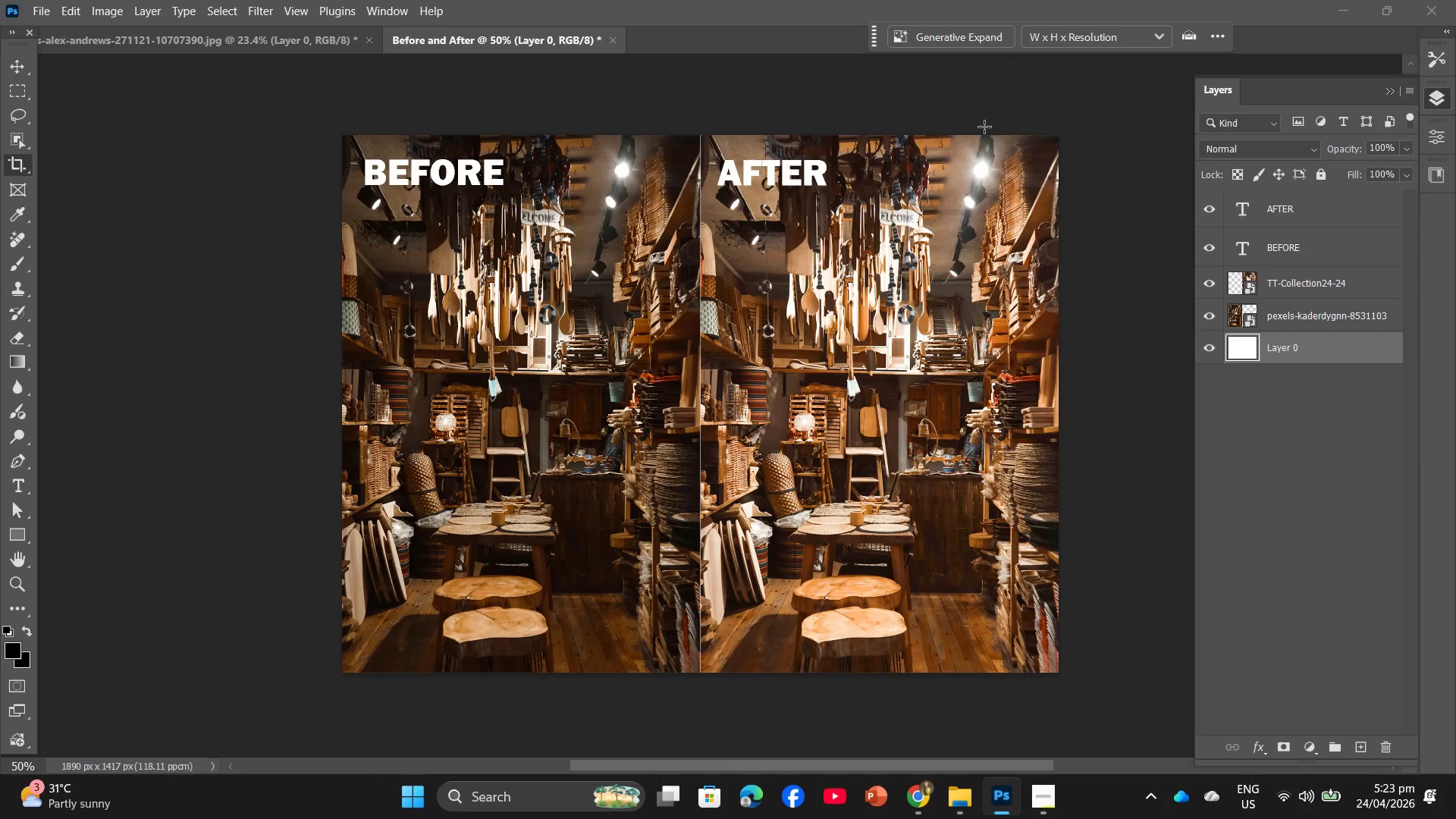 
left_click_drag(start_coordinate=[43, 6], to_coordinate=[316, 342])
 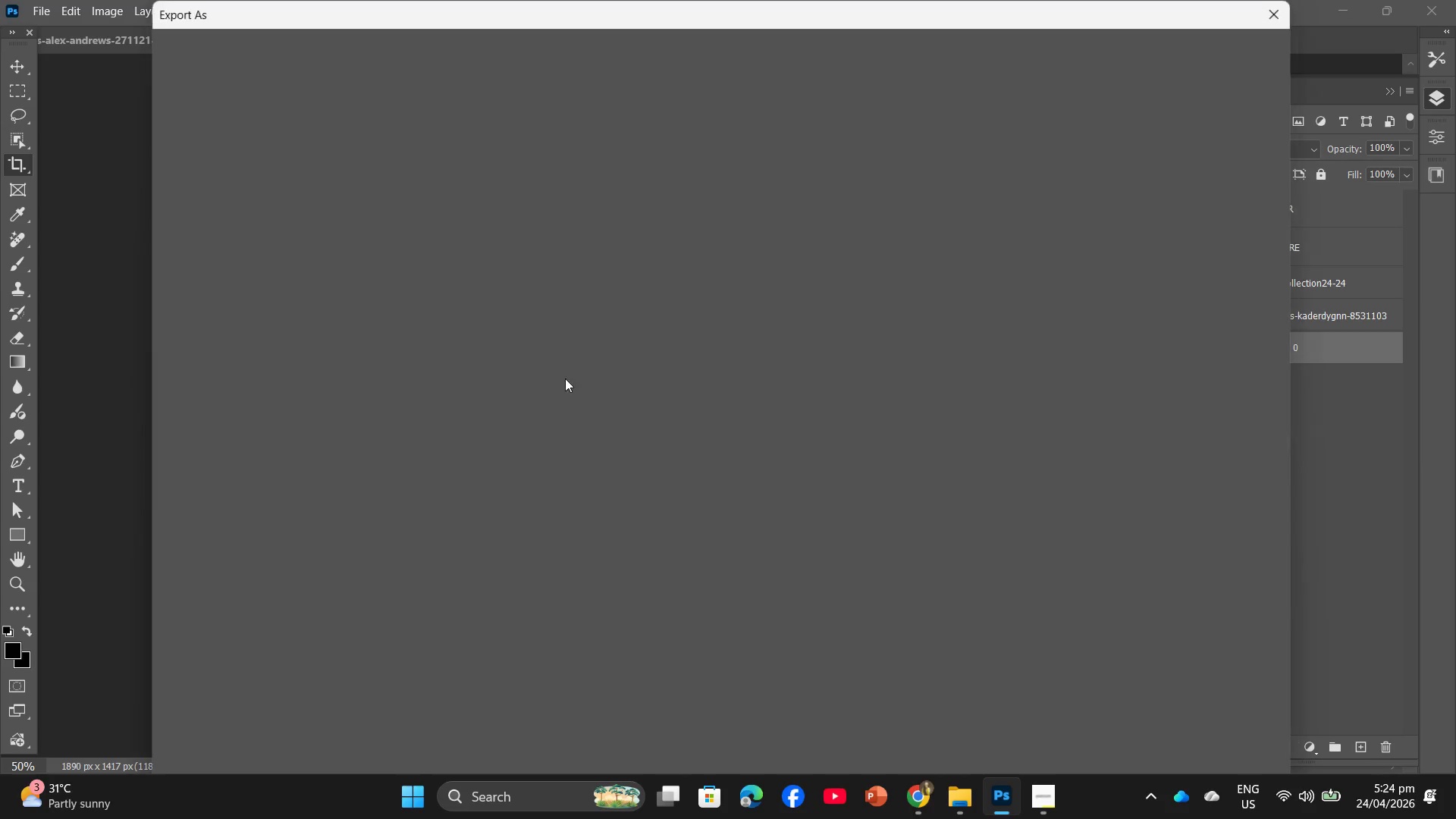 
left_click([316, 342])
 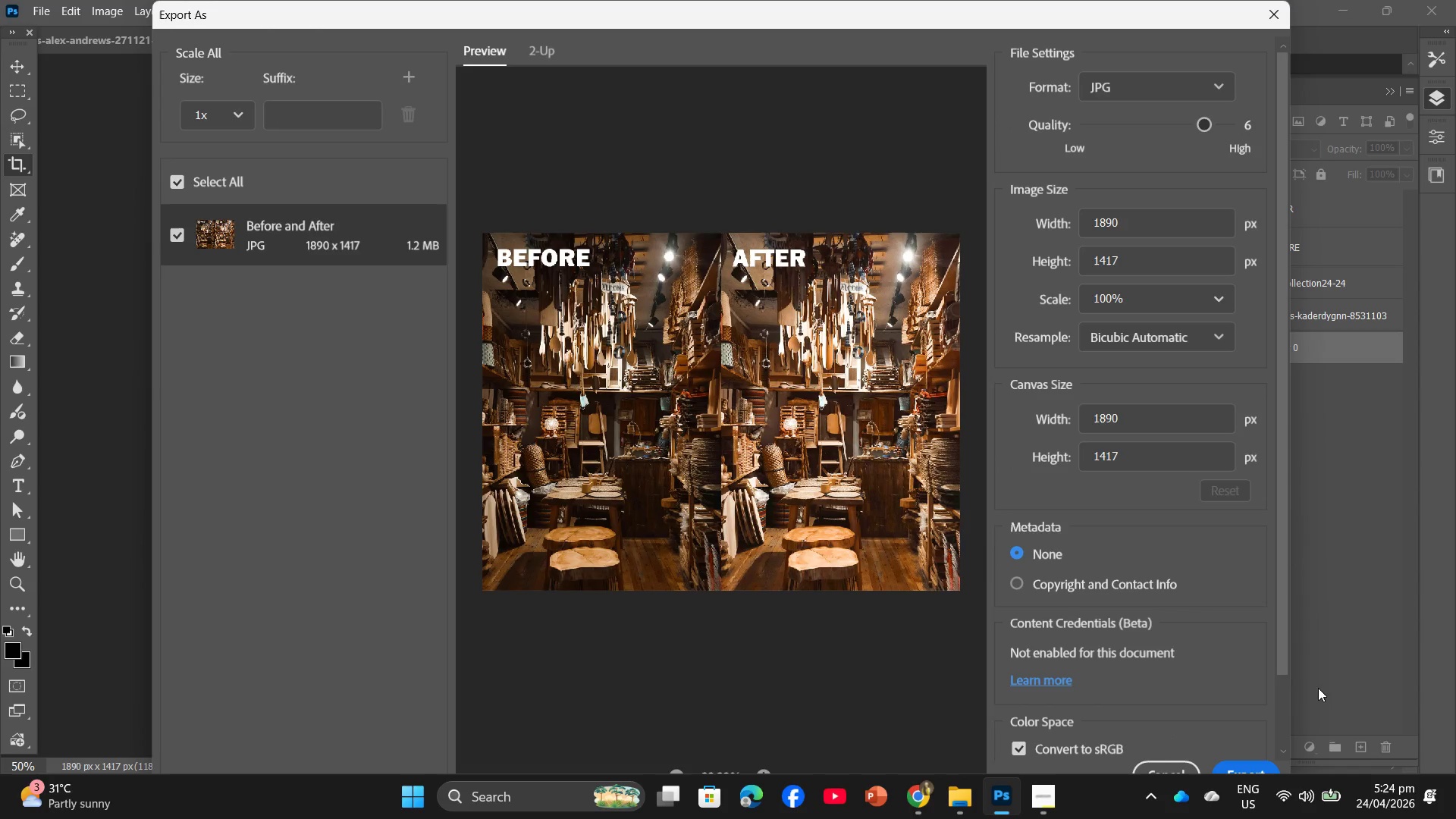 
left_click([1256, 769])
 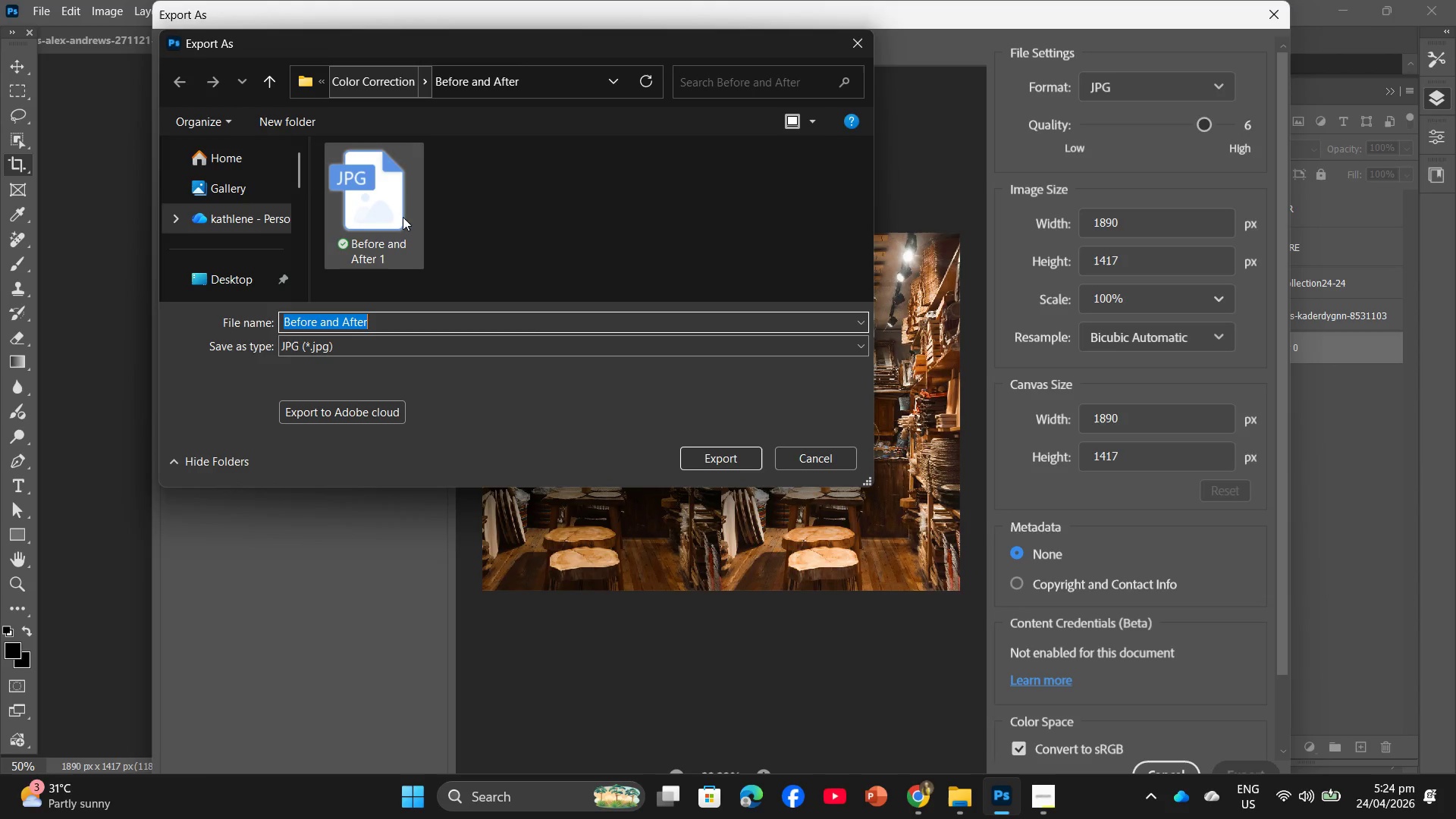 
left_click([384, 330])
 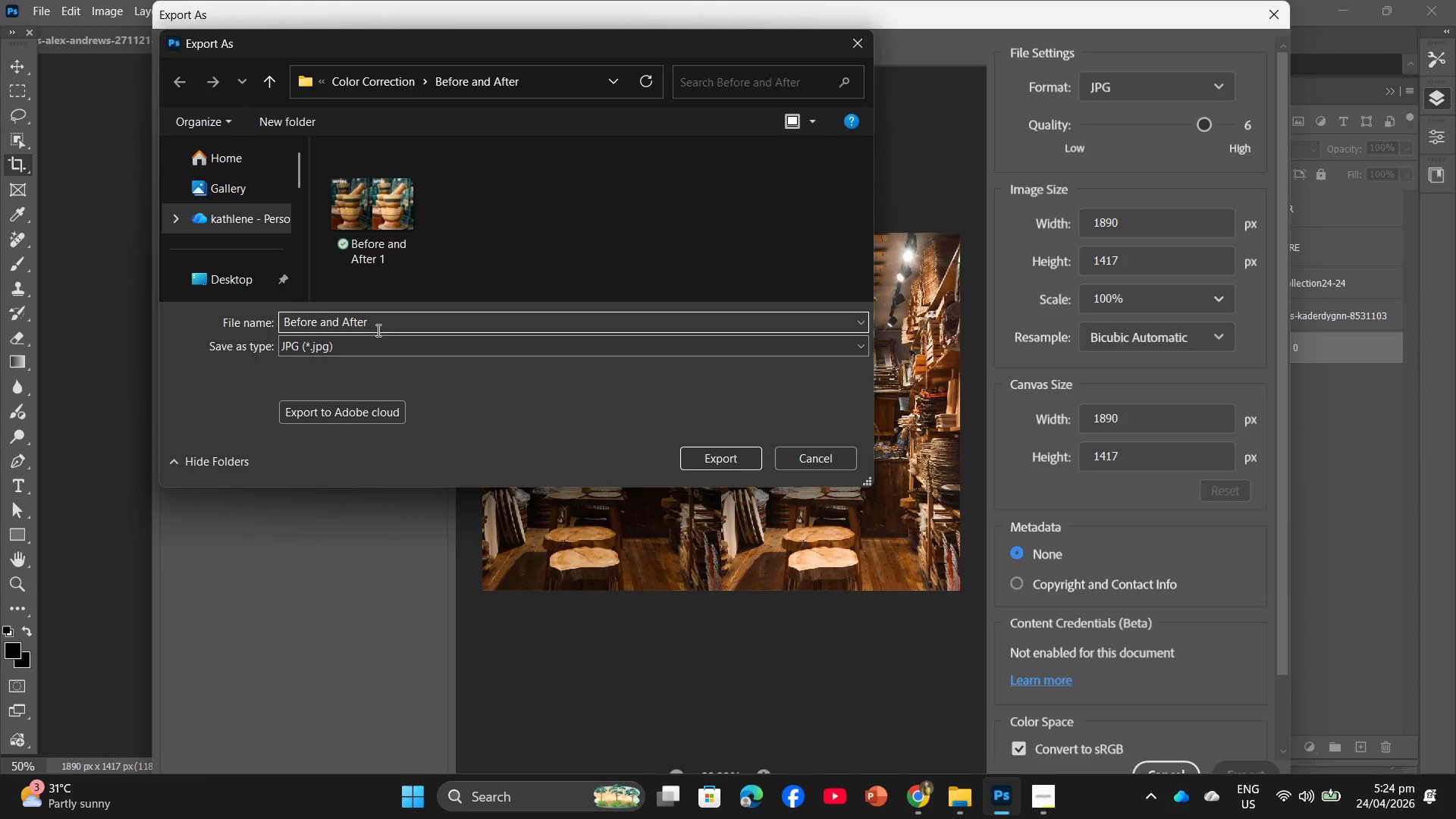 
key(Space)
 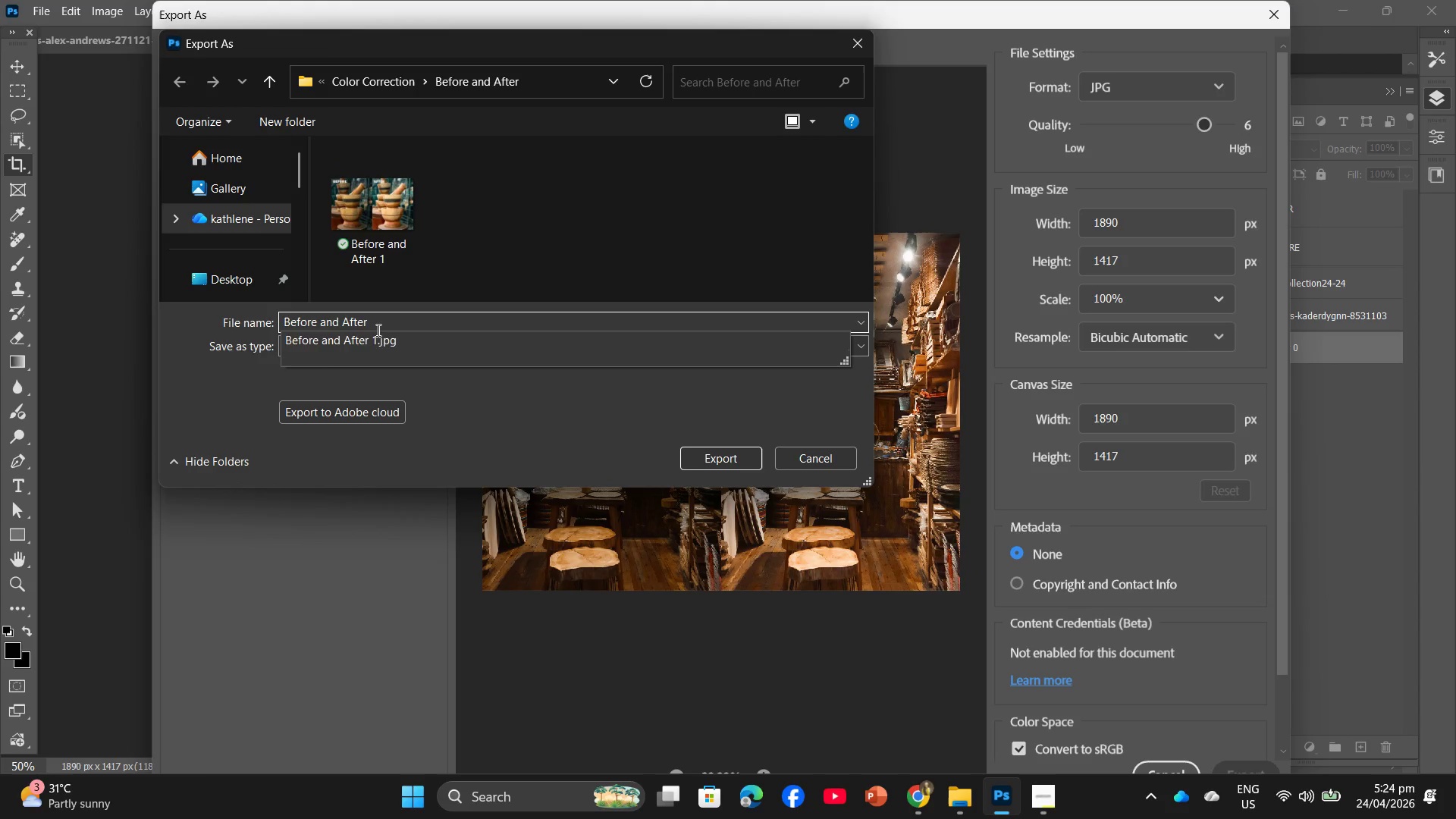 
key(Numpad2)
 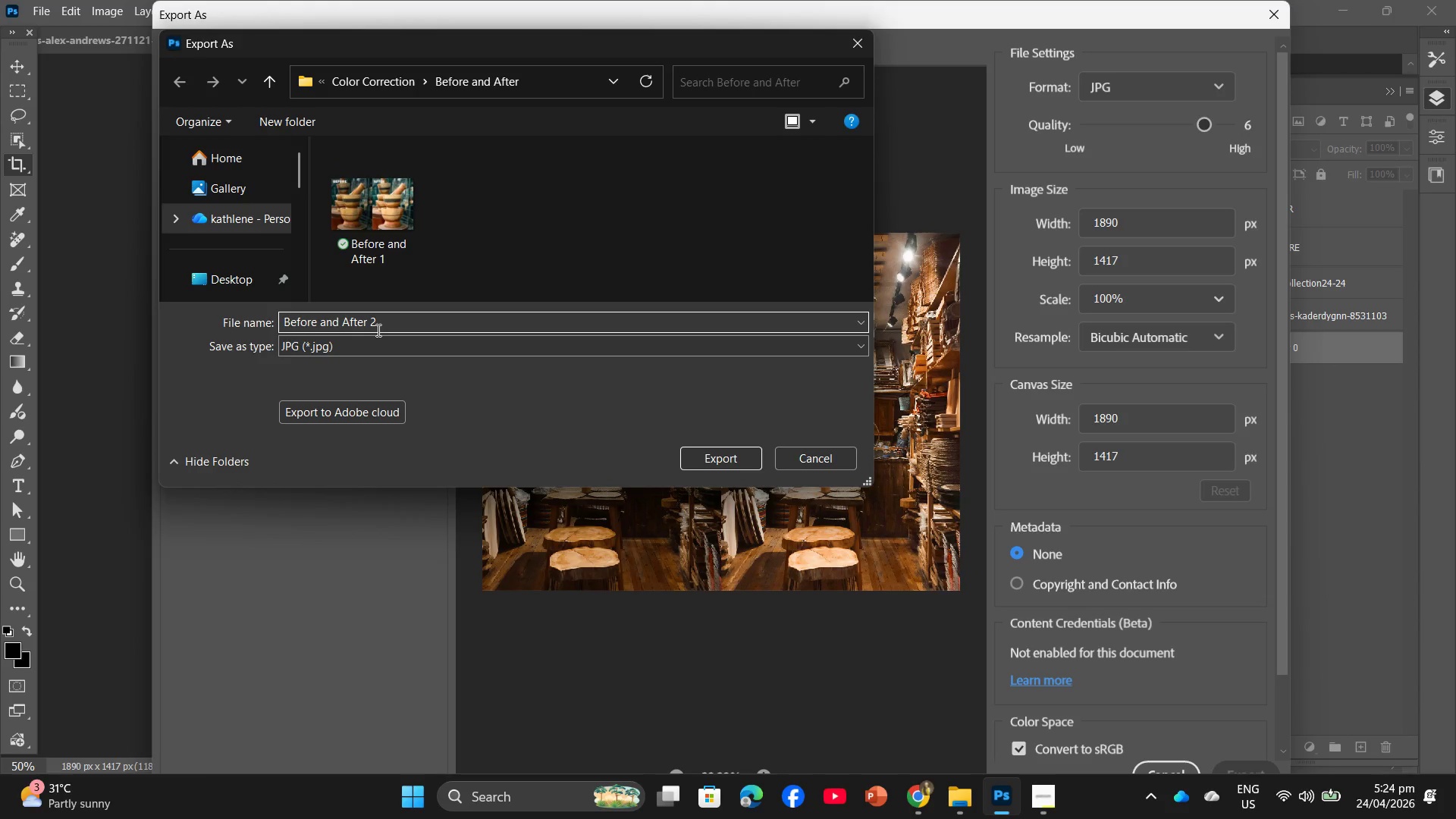 
key(Enter)
 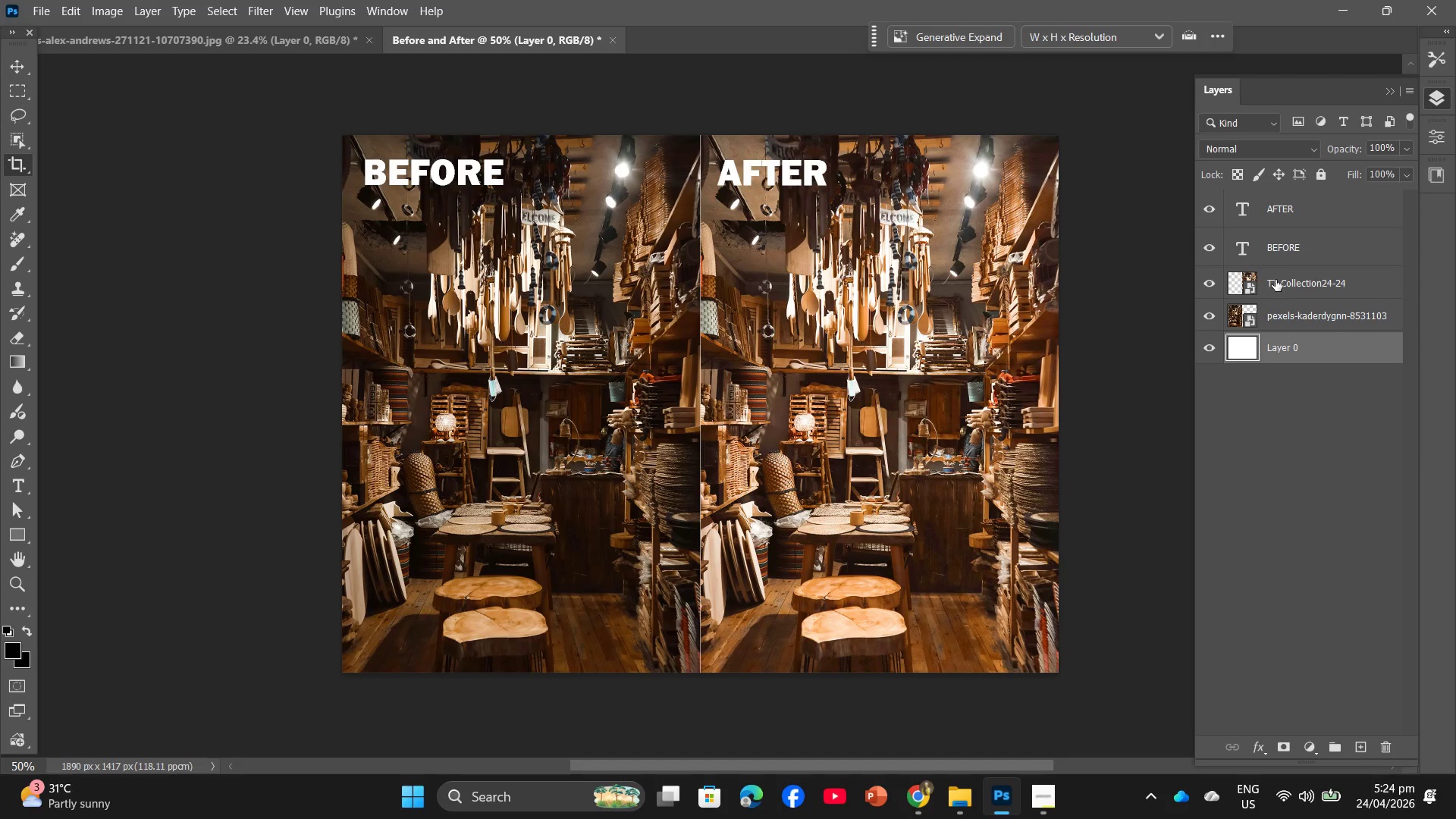 
wait(29.05)
 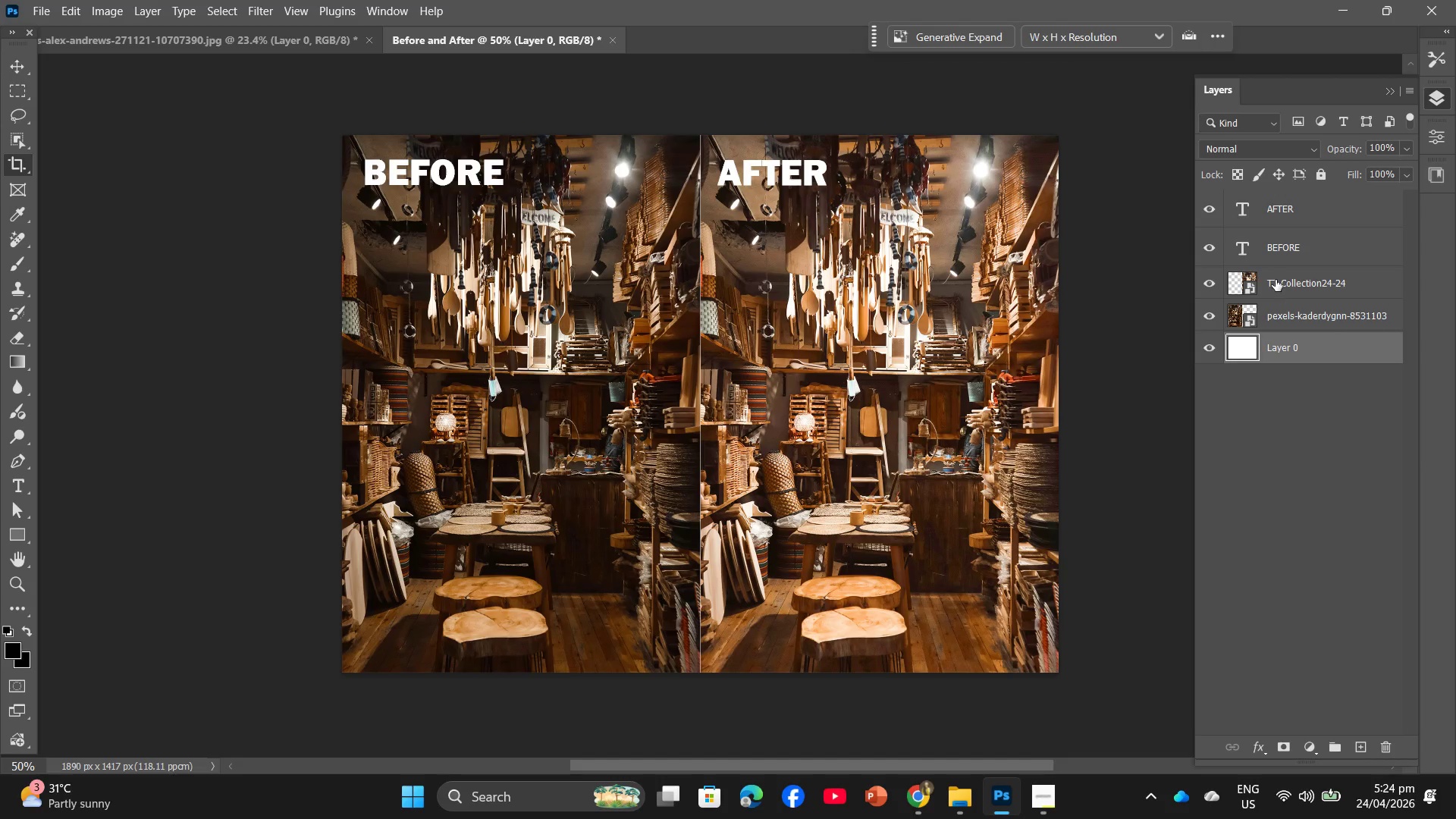 
key(Backspace)
 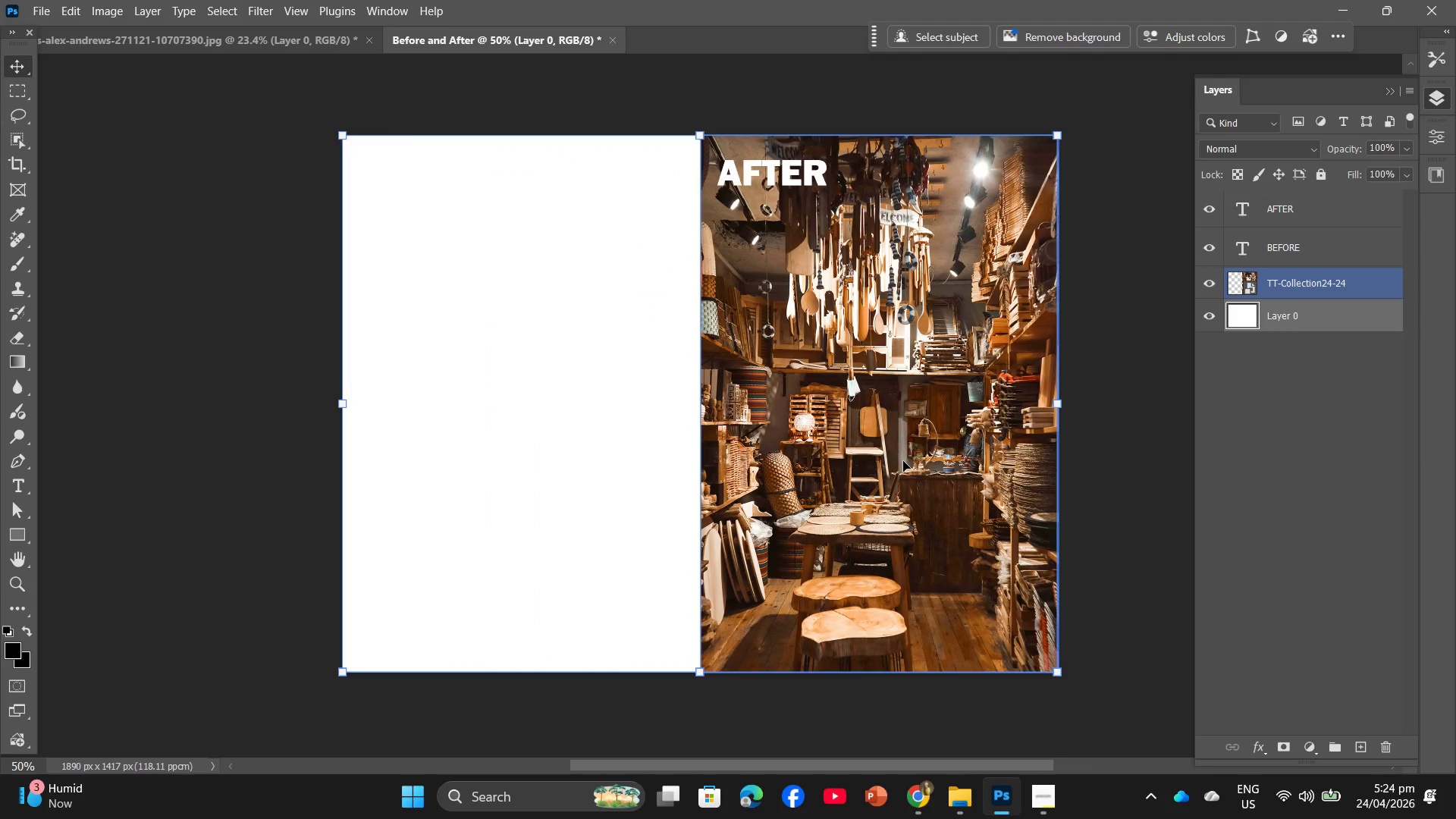 
left_click([903, 461])
 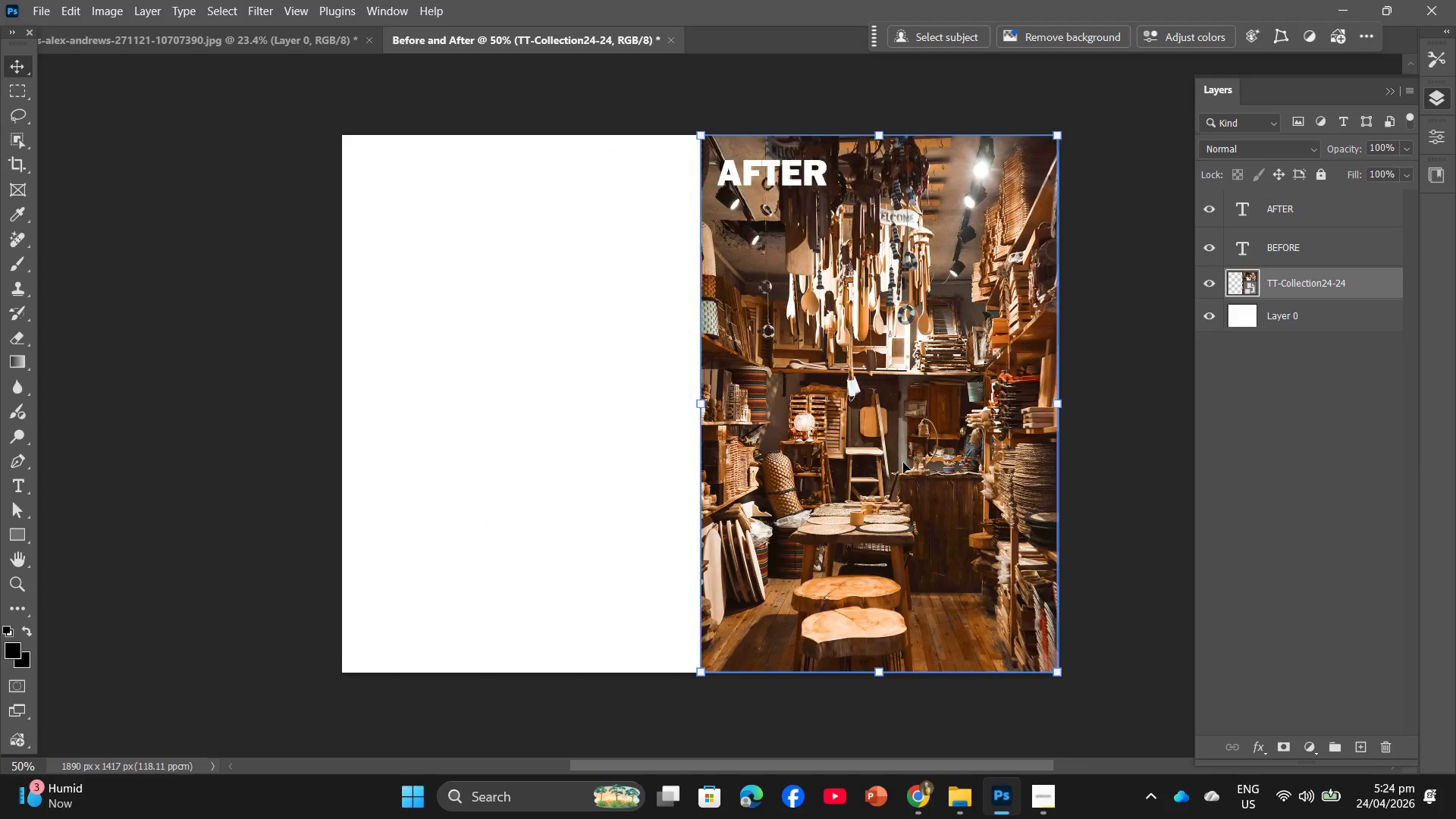 
key(Backspace)
 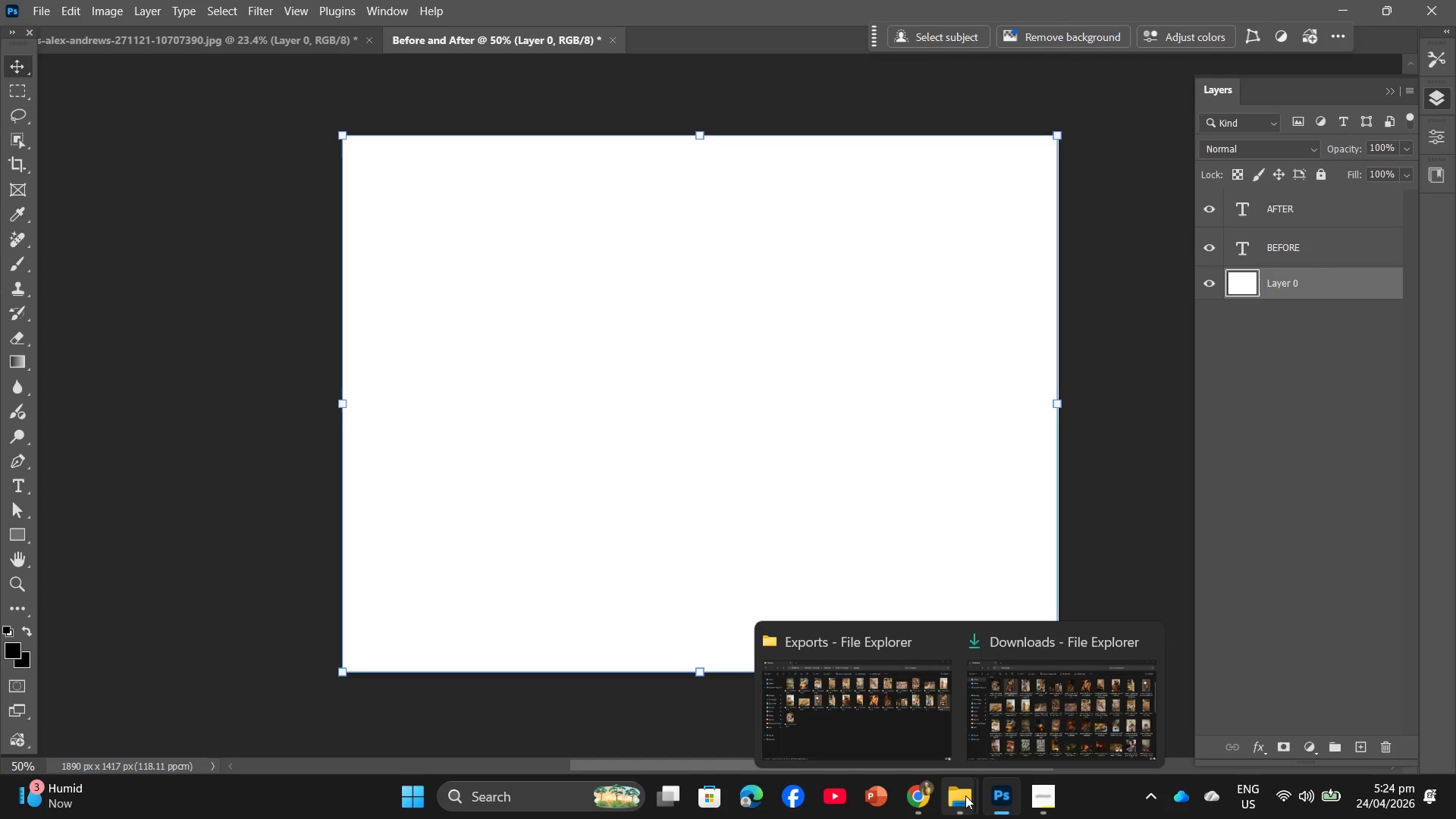 
left_click([996, 739])
 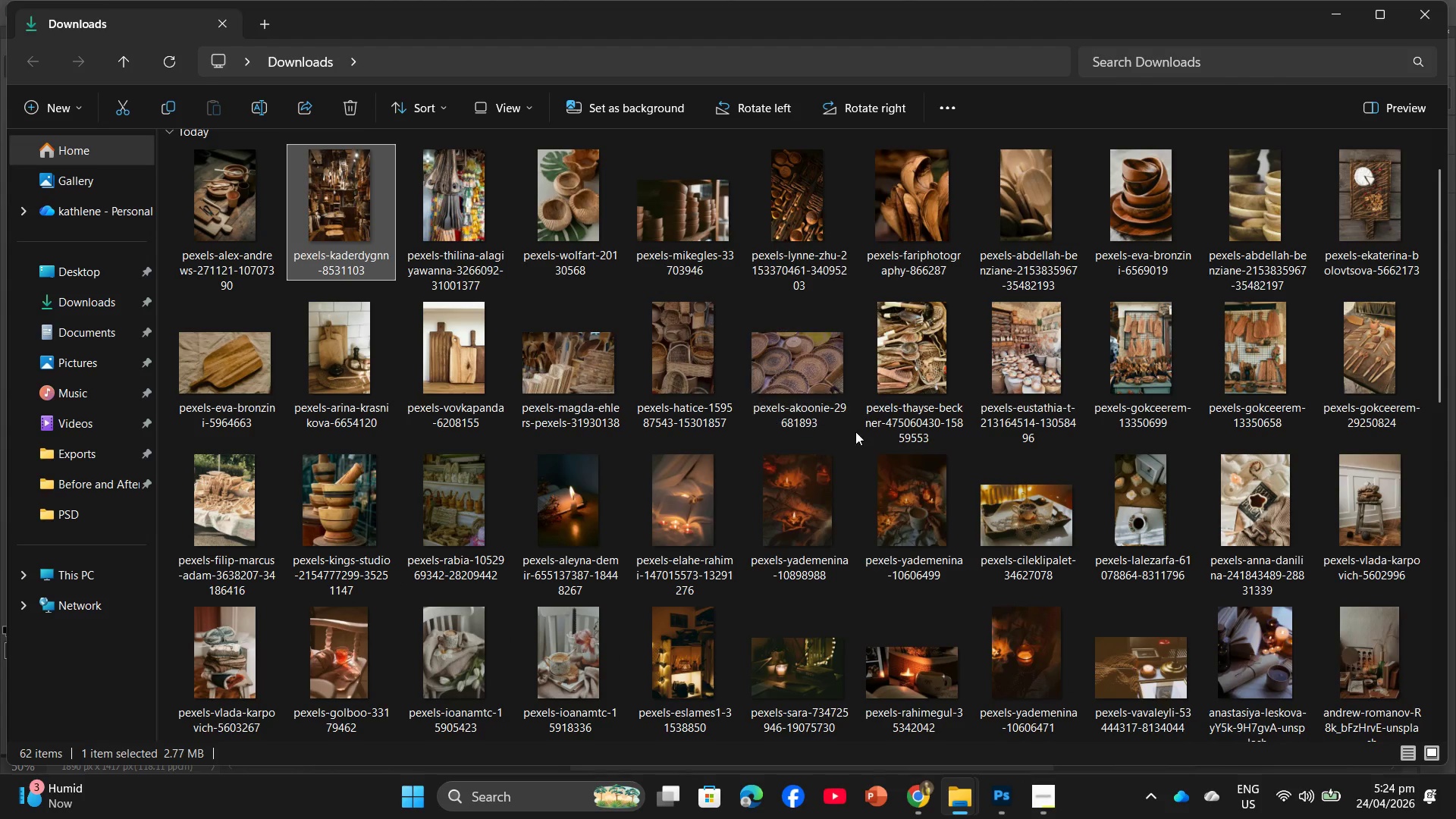 
wait(6.25)
 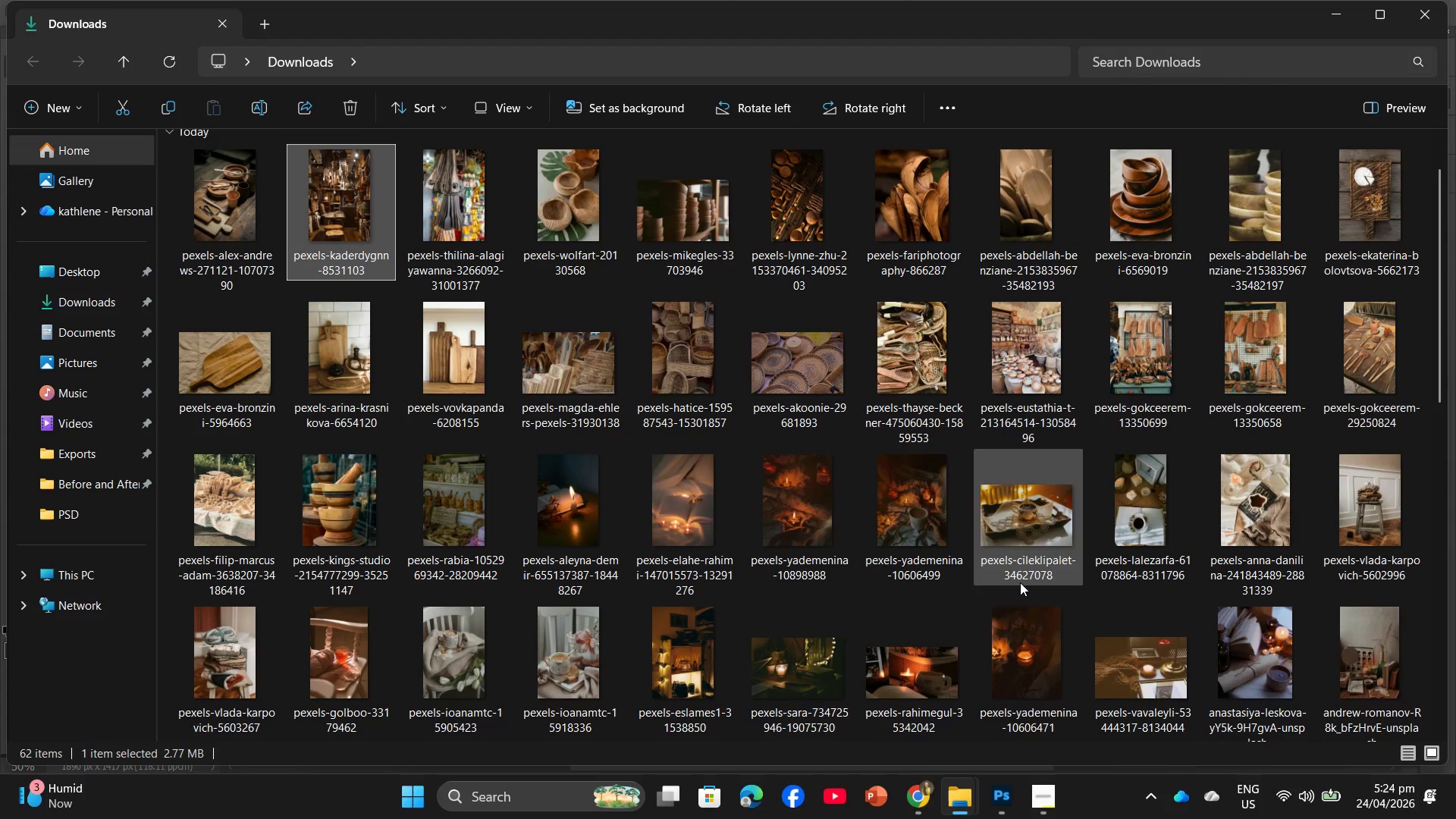 
left_click_drag(start_coordinate=[683, 372], to_coordinate=[686, 476])
 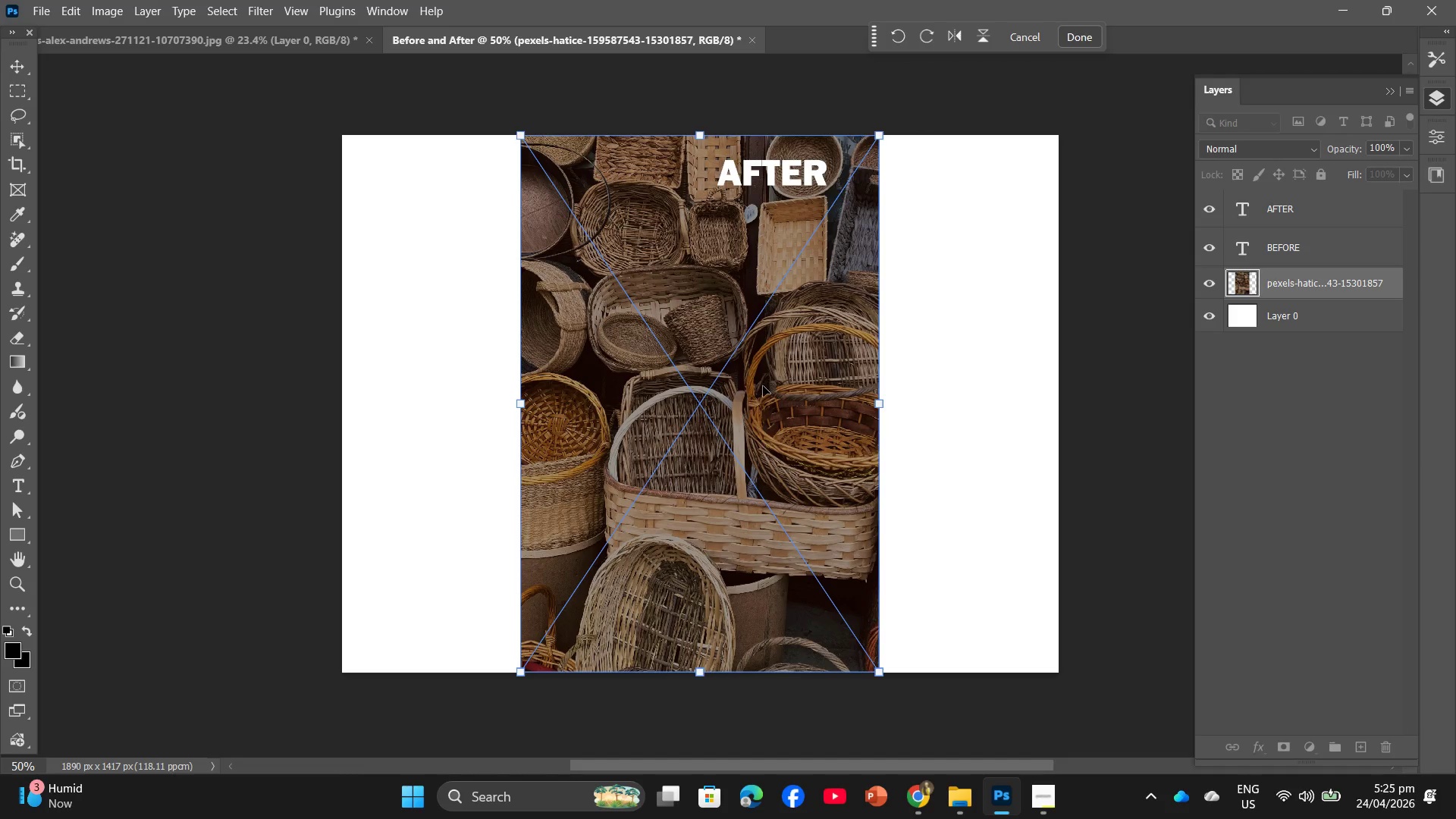 
left_click_drag(start_coordinate=[763, 388], to_coordinate=[579, 384])
 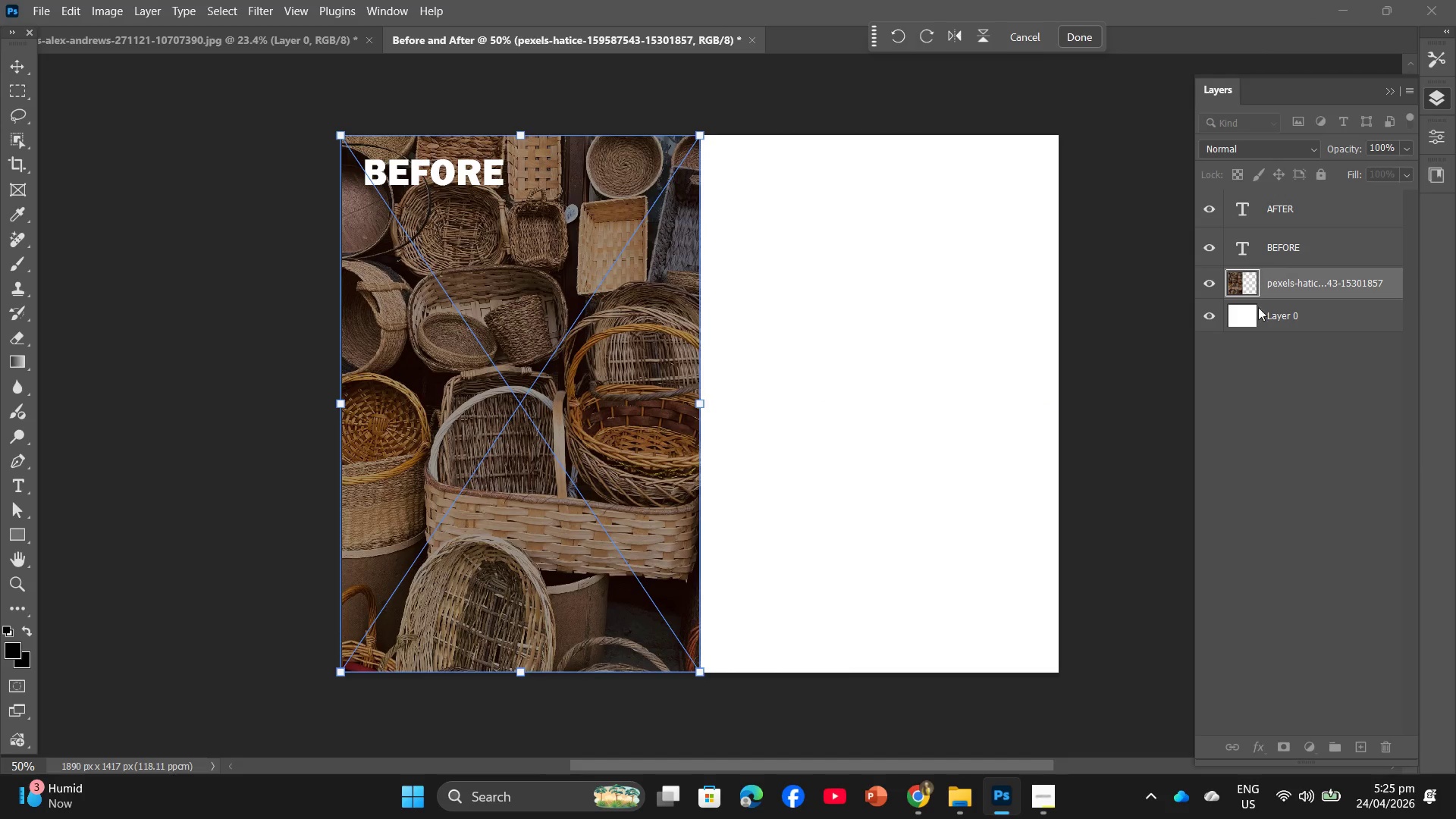 
left_click([1287, 318])
 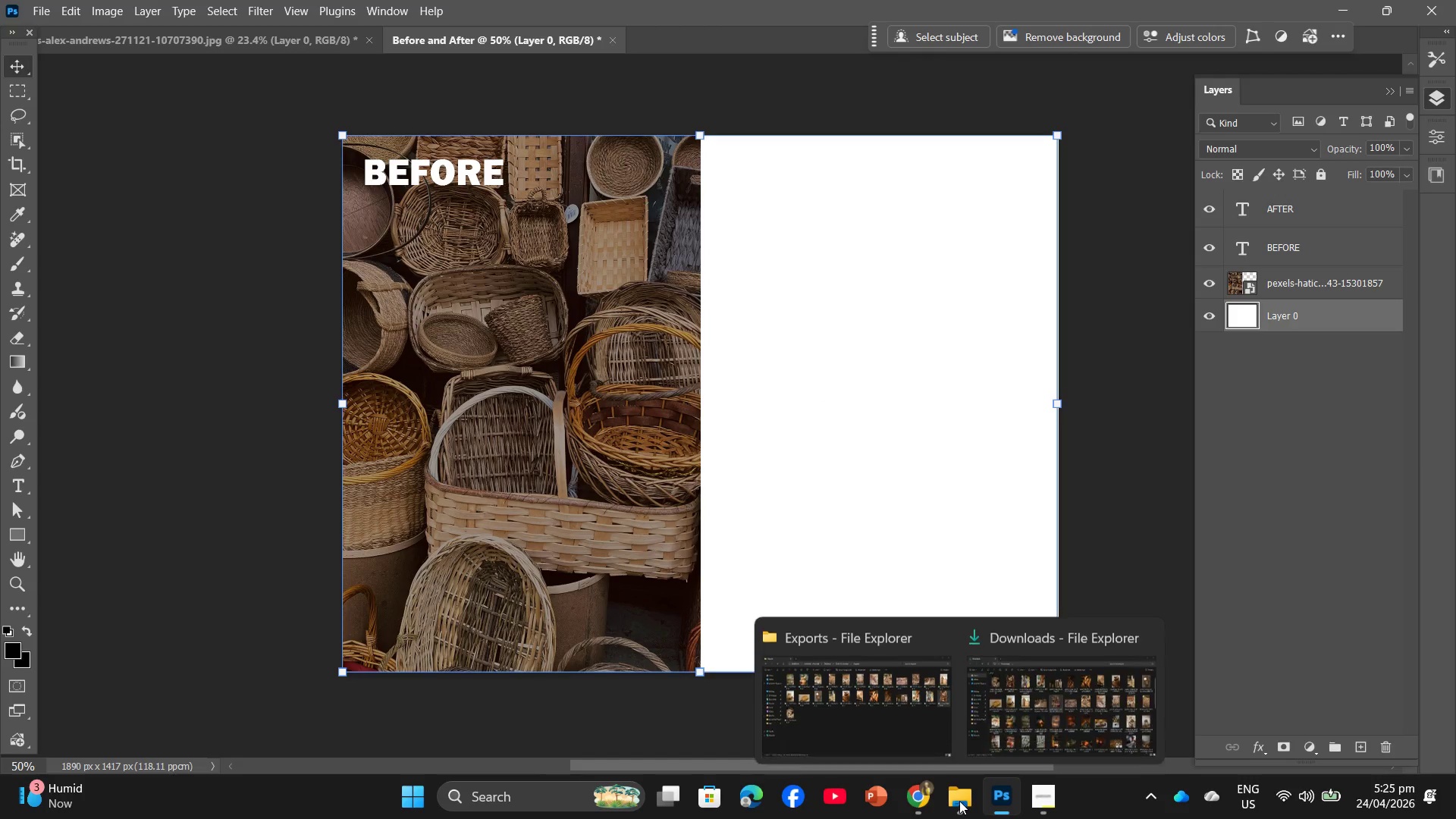 
left_click([864, 703])
 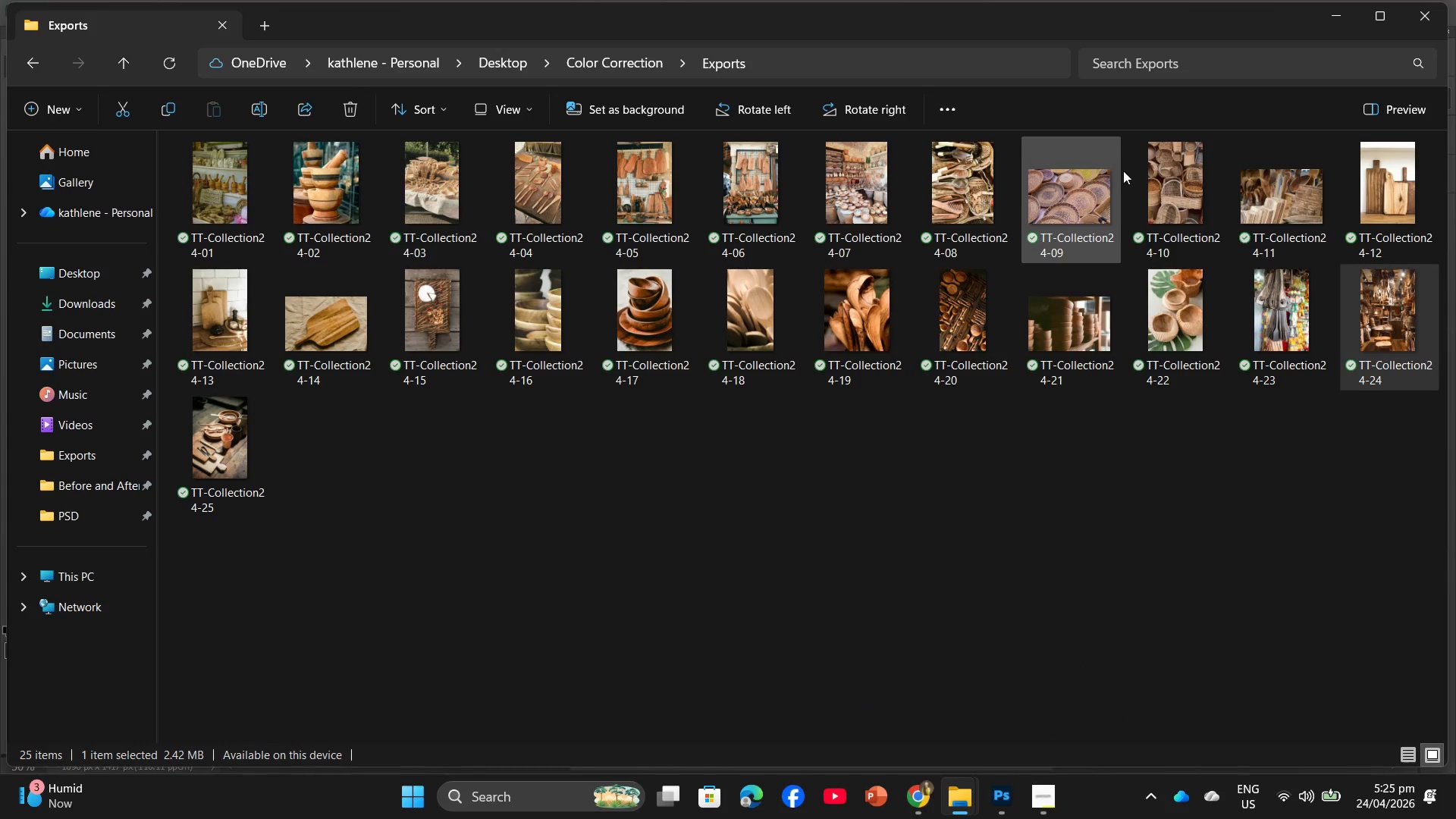 
left_click_drag(start_coordinate=[1188, 173], to_coordinate=[828, 485])
 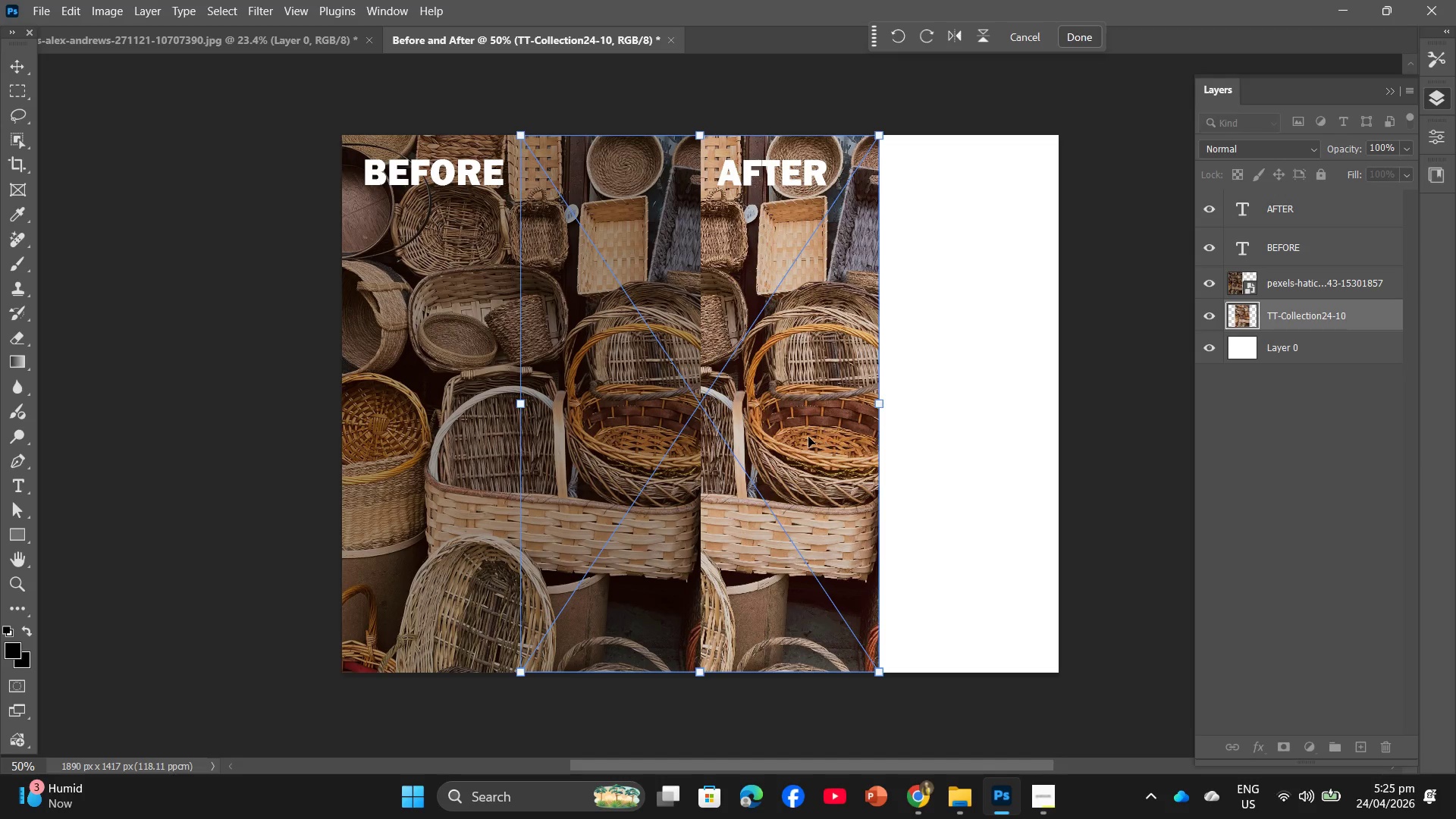 
left_click_drag(start_coordinate=[809, 436], to_coordinate=[993, 437])
 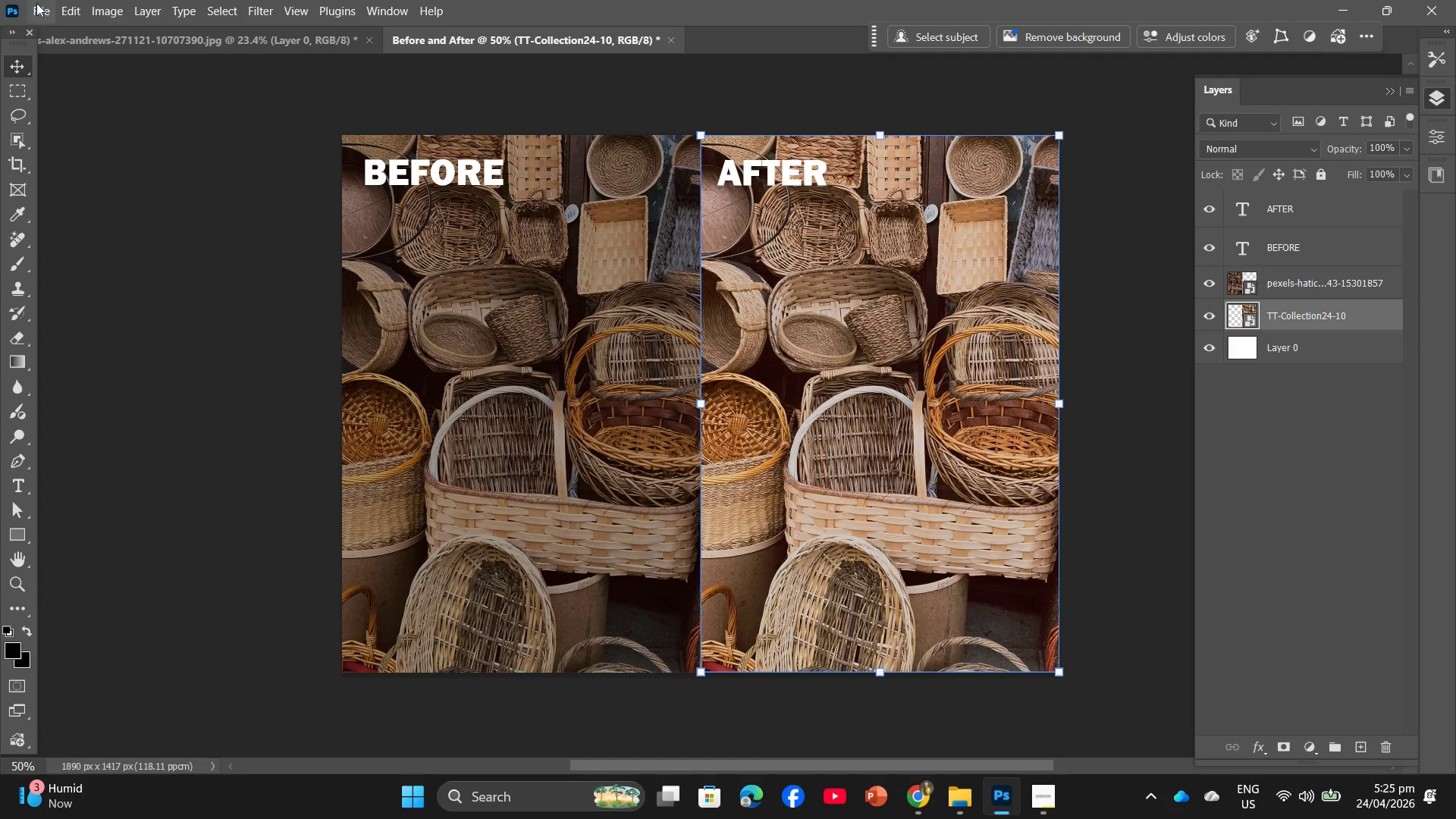 
wait(6.66)
 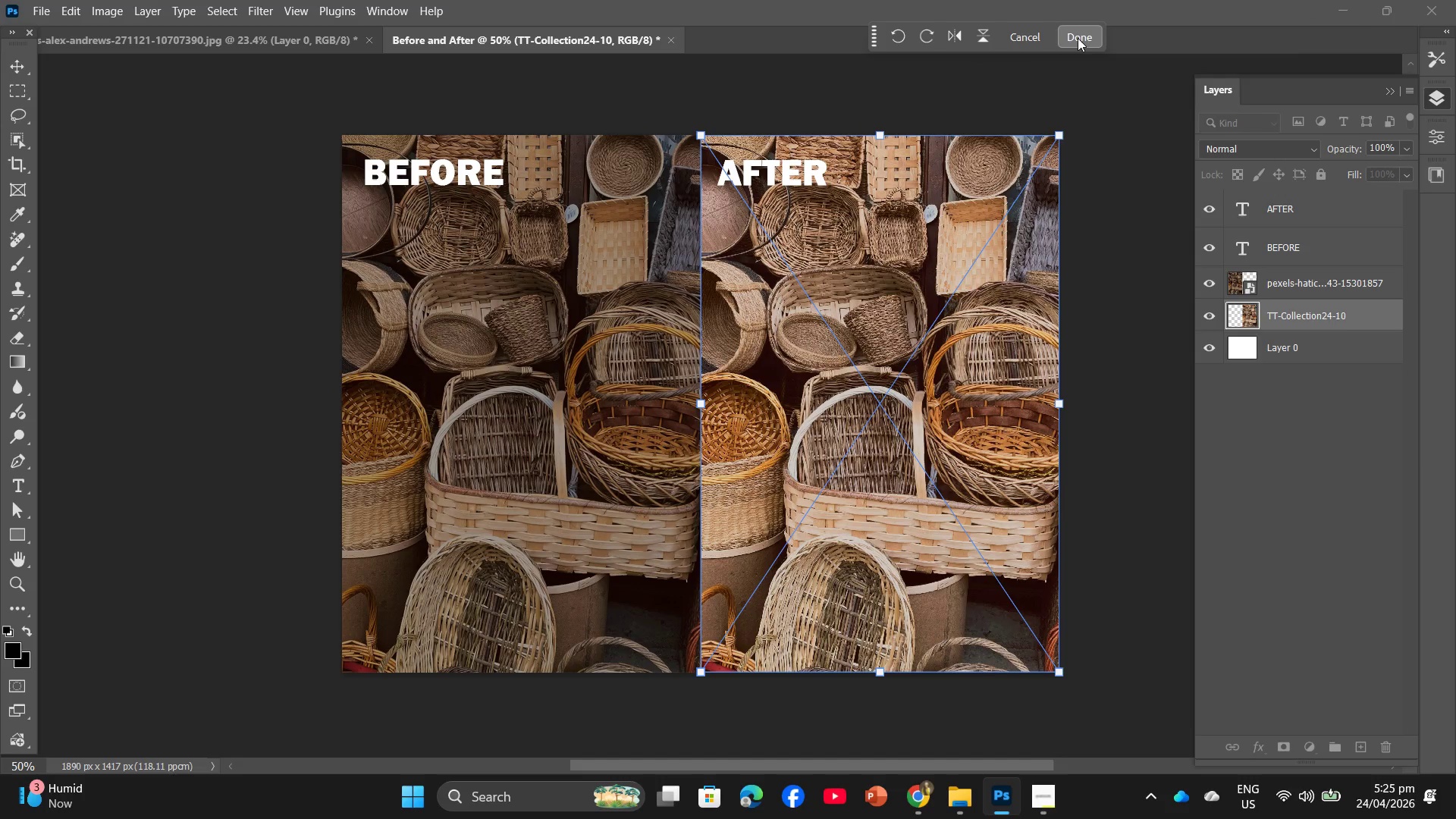 
left_click([36, 4])
 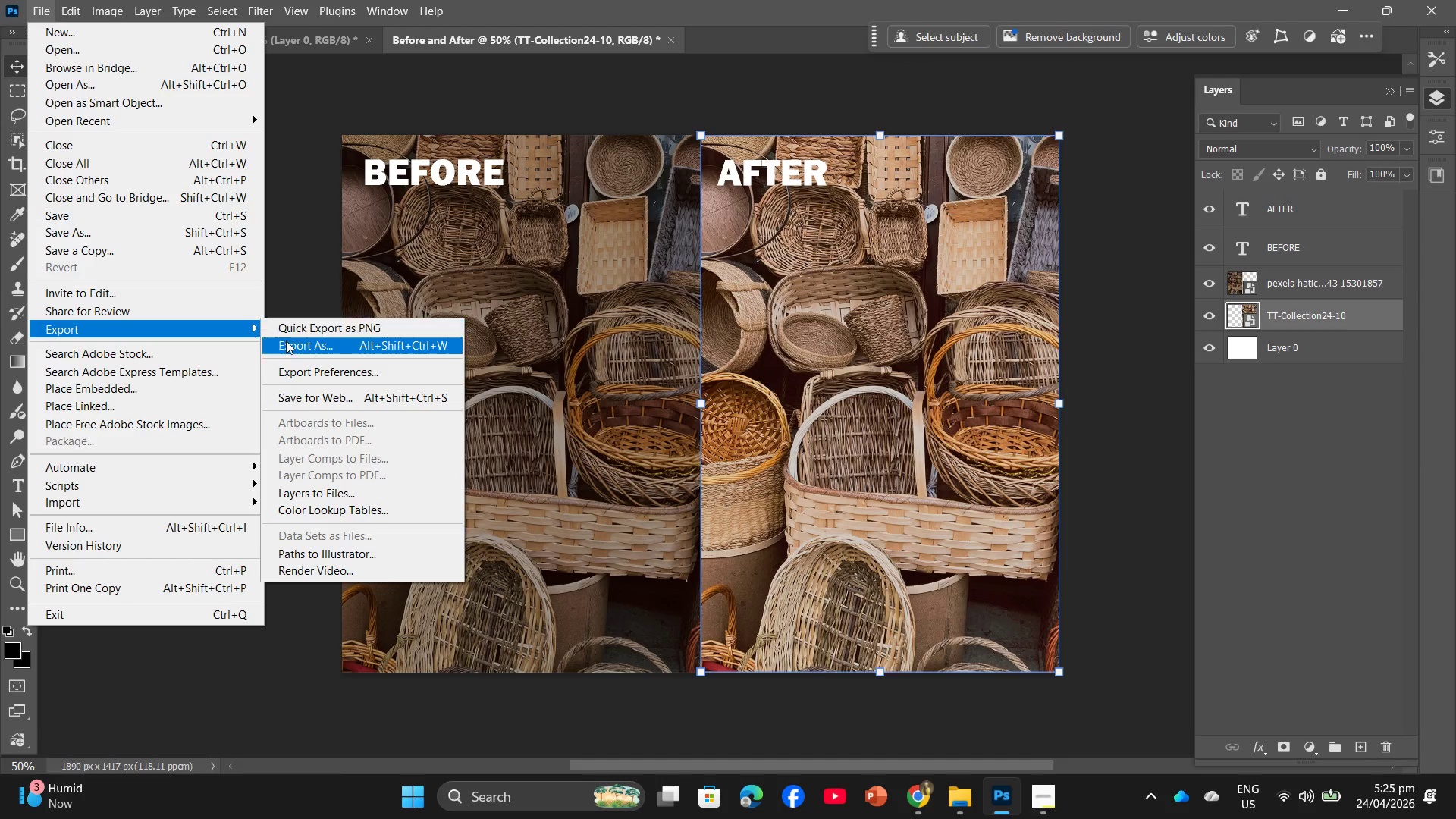 
left_click([291, 352])
 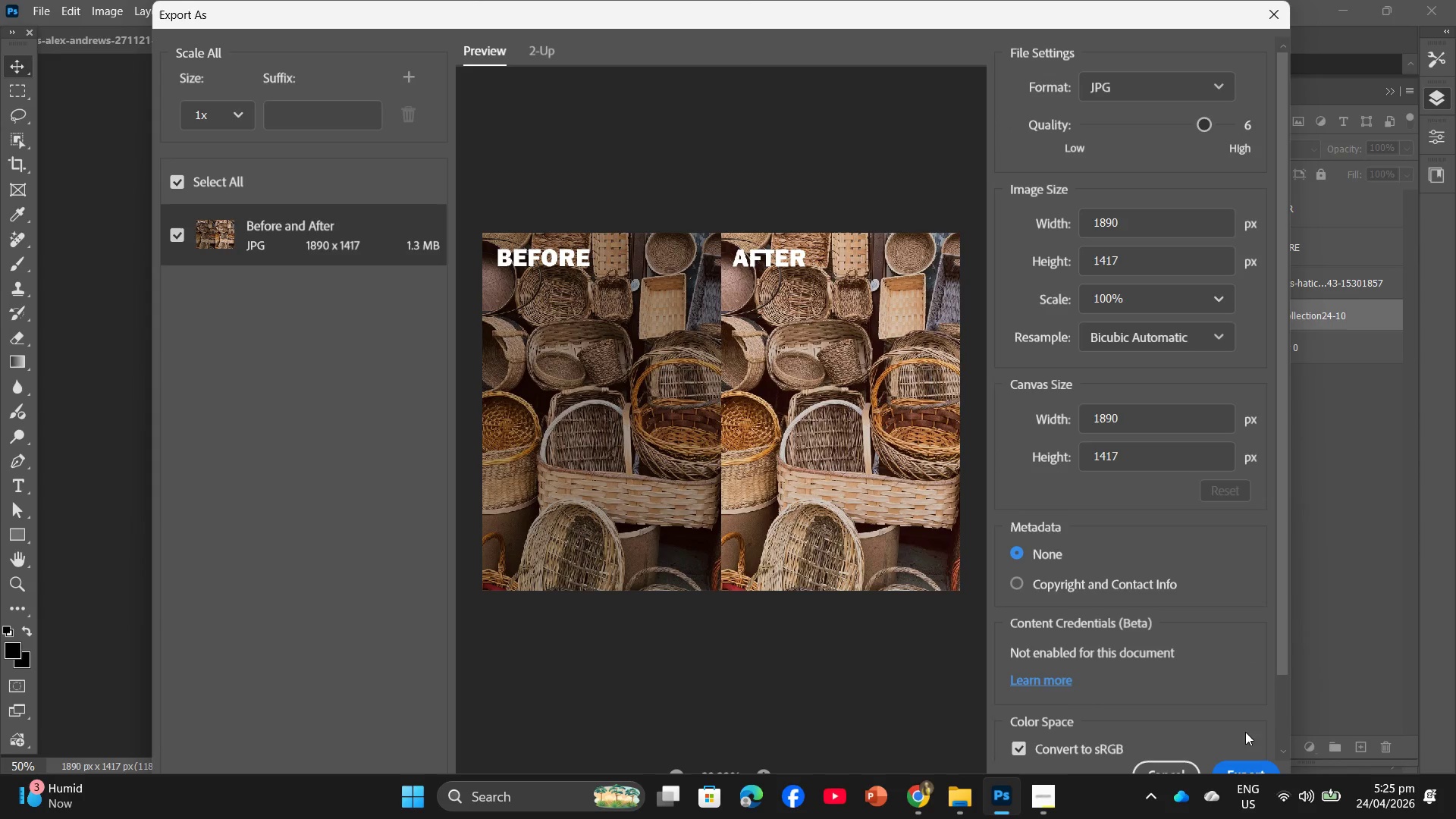 
left_click([1249, 764])
 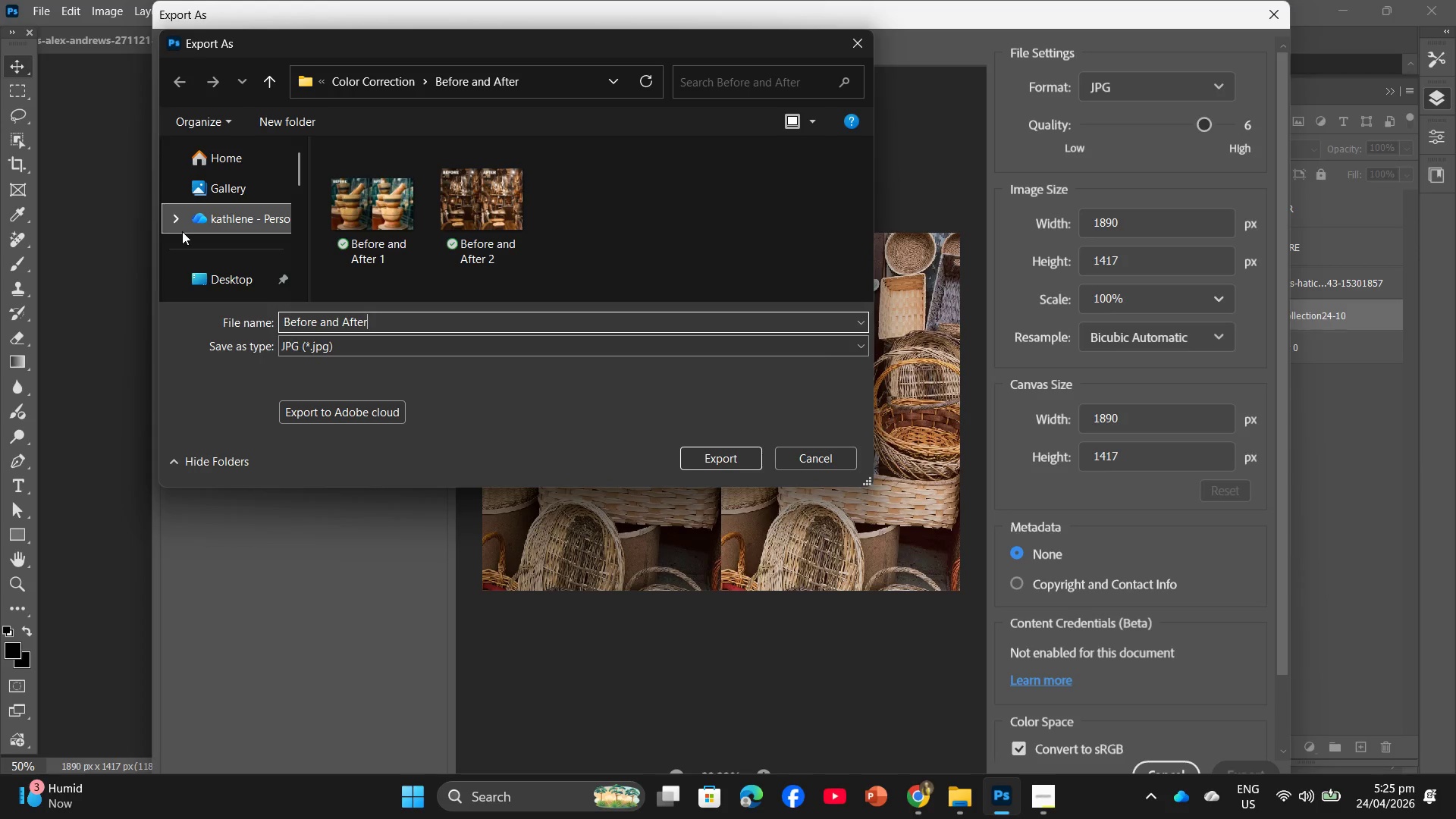 
wait(25.33)
 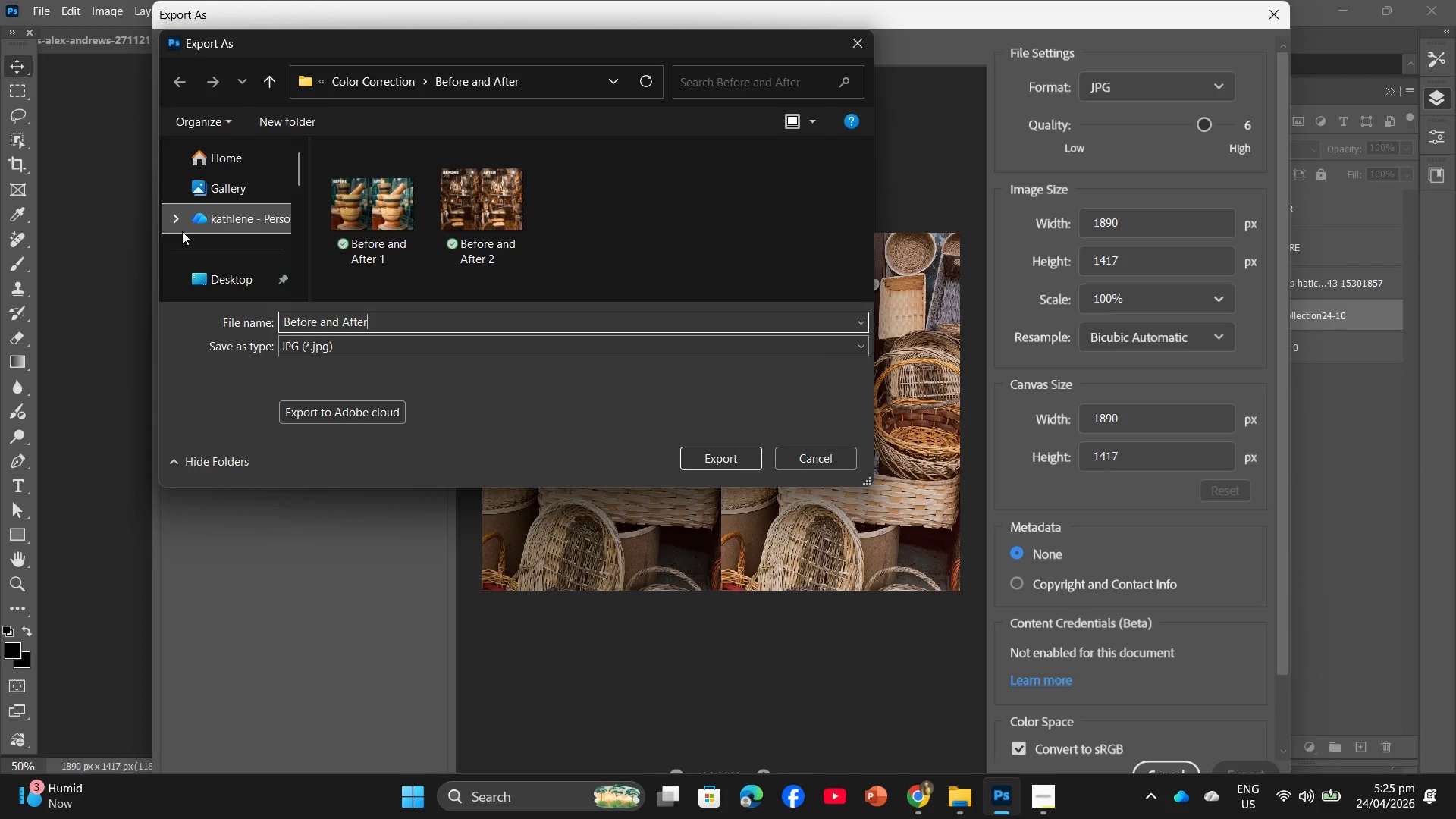 
key(Space)
 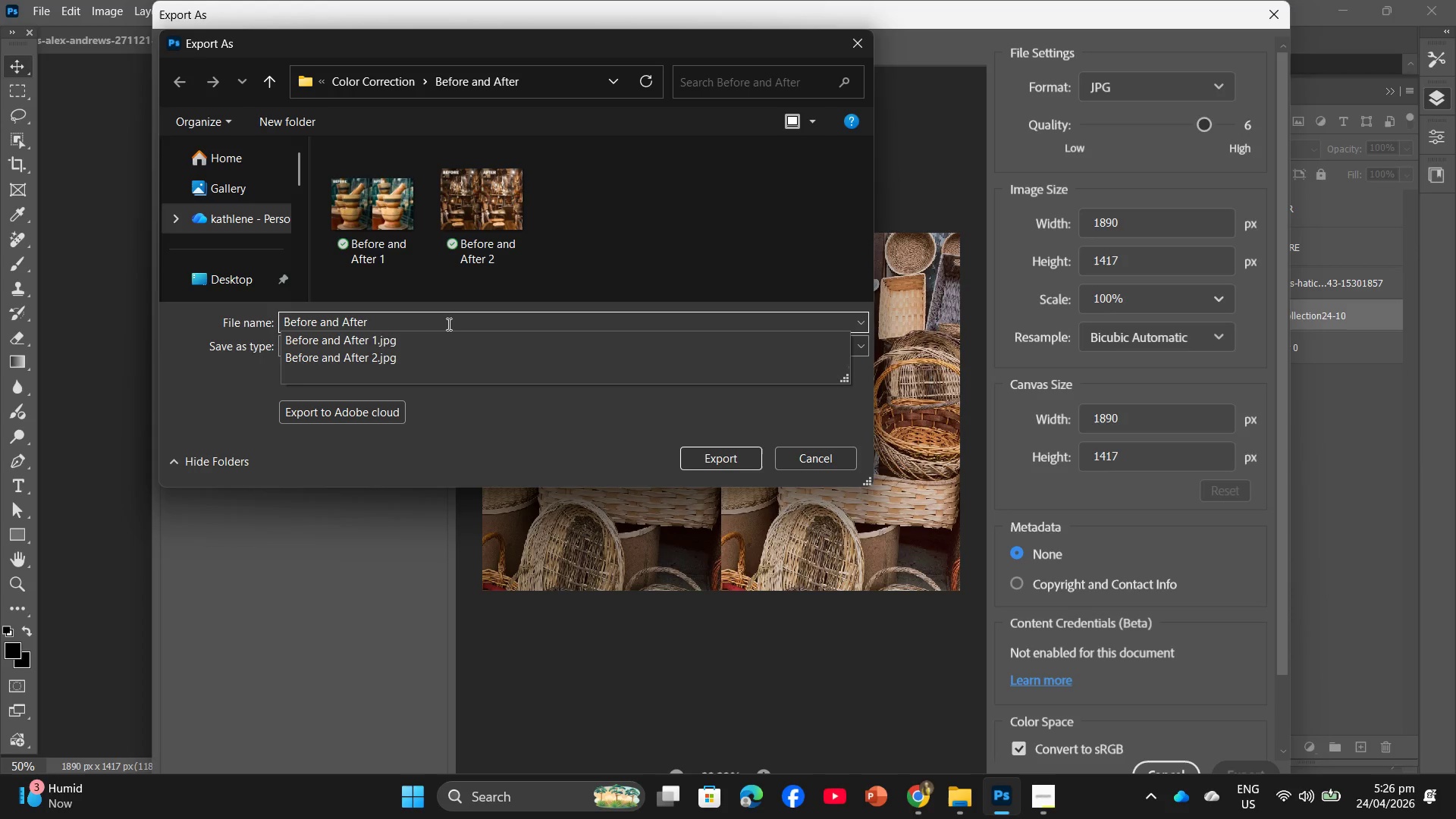 
key(3)
 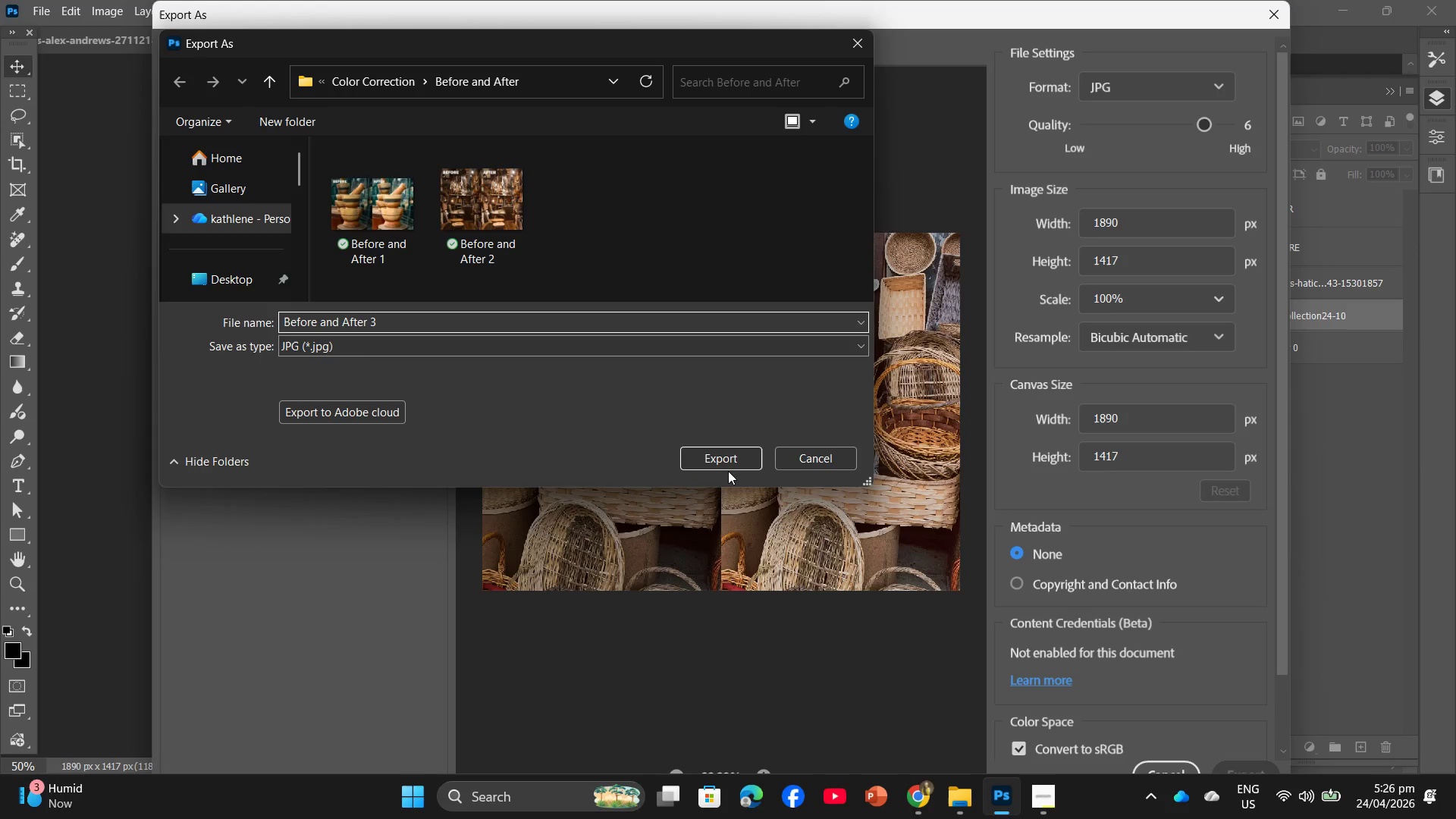 
wait(14.81)
 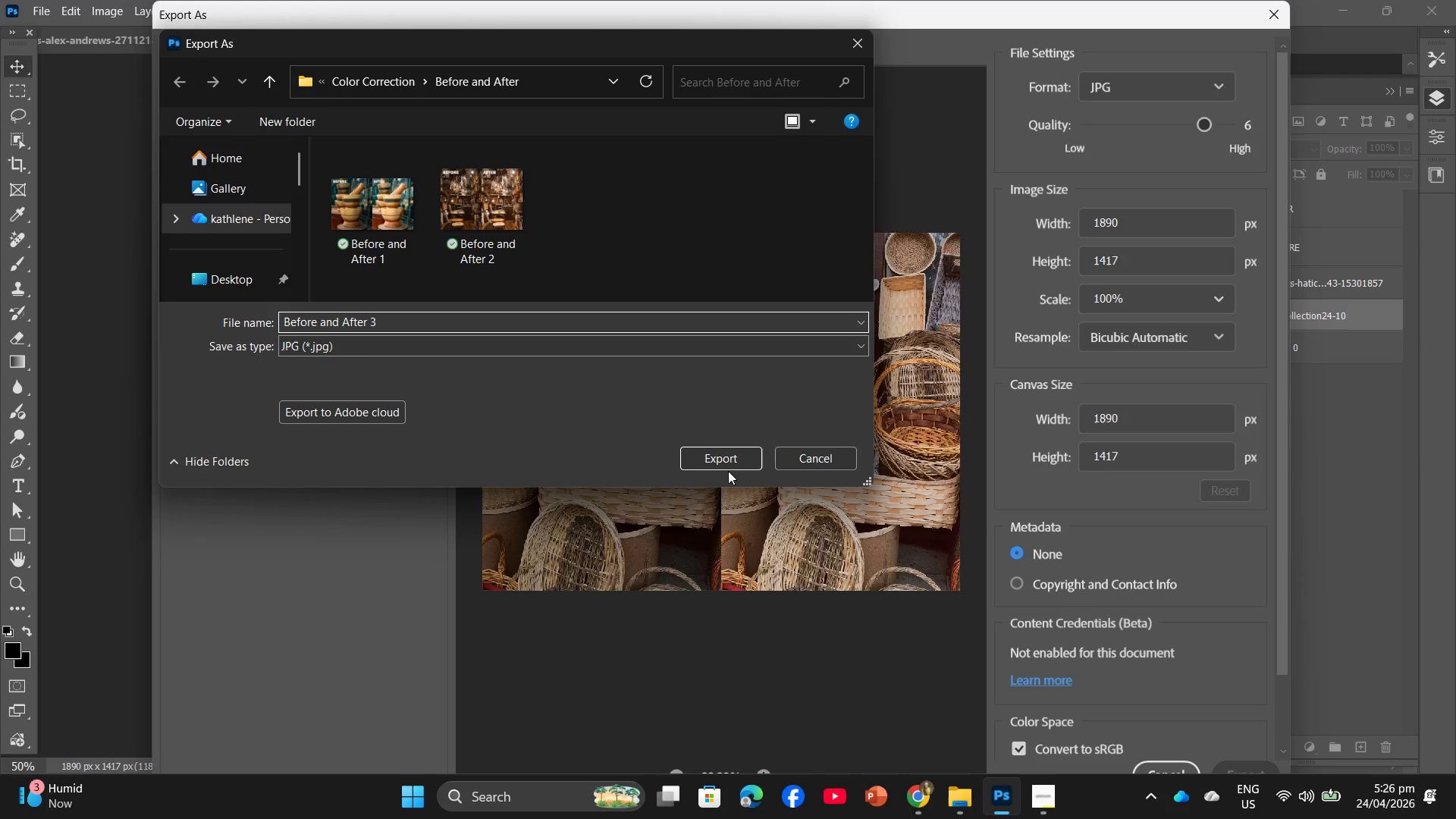 
key(Backspace)
 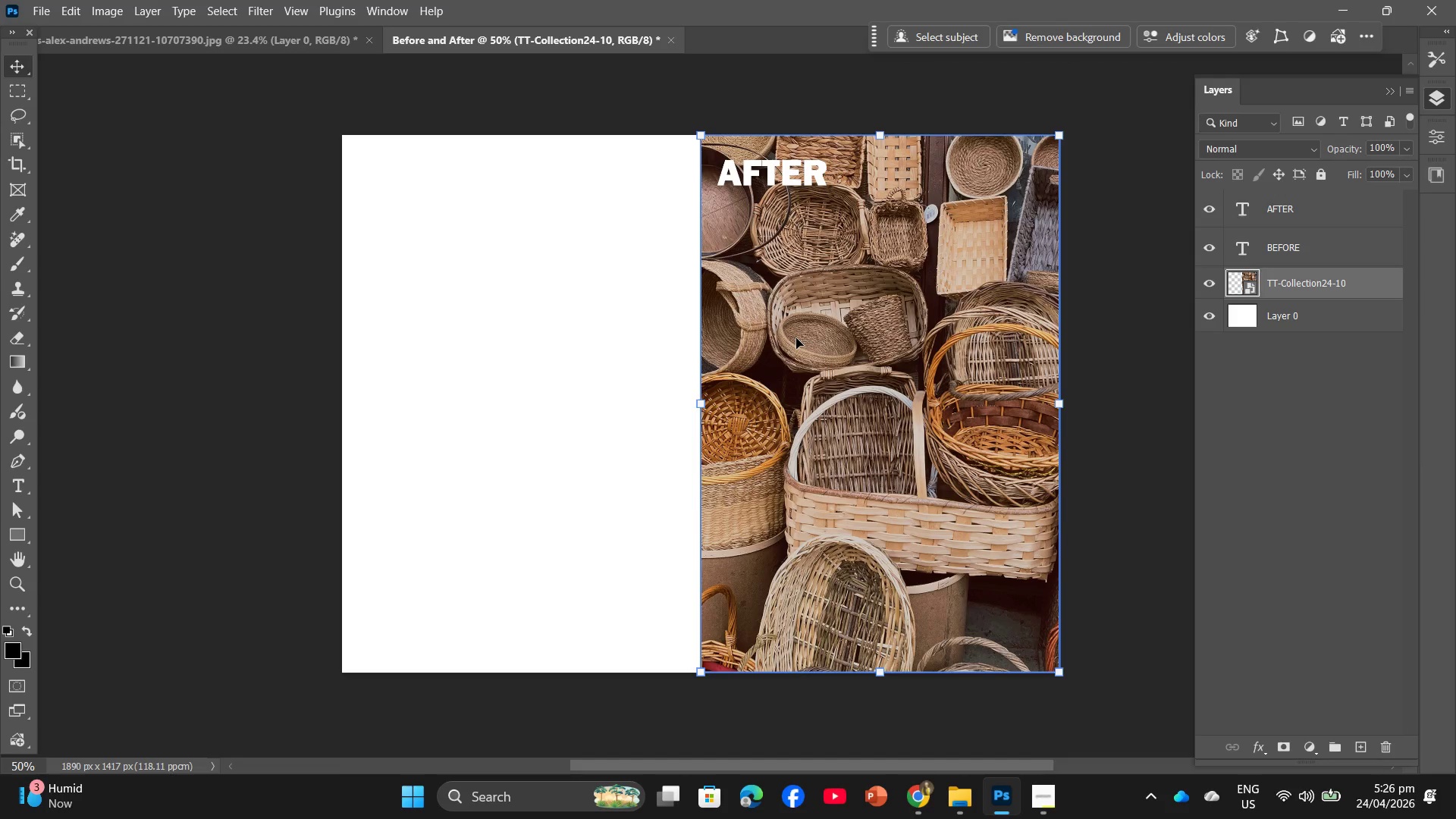 
key(Backspace)
 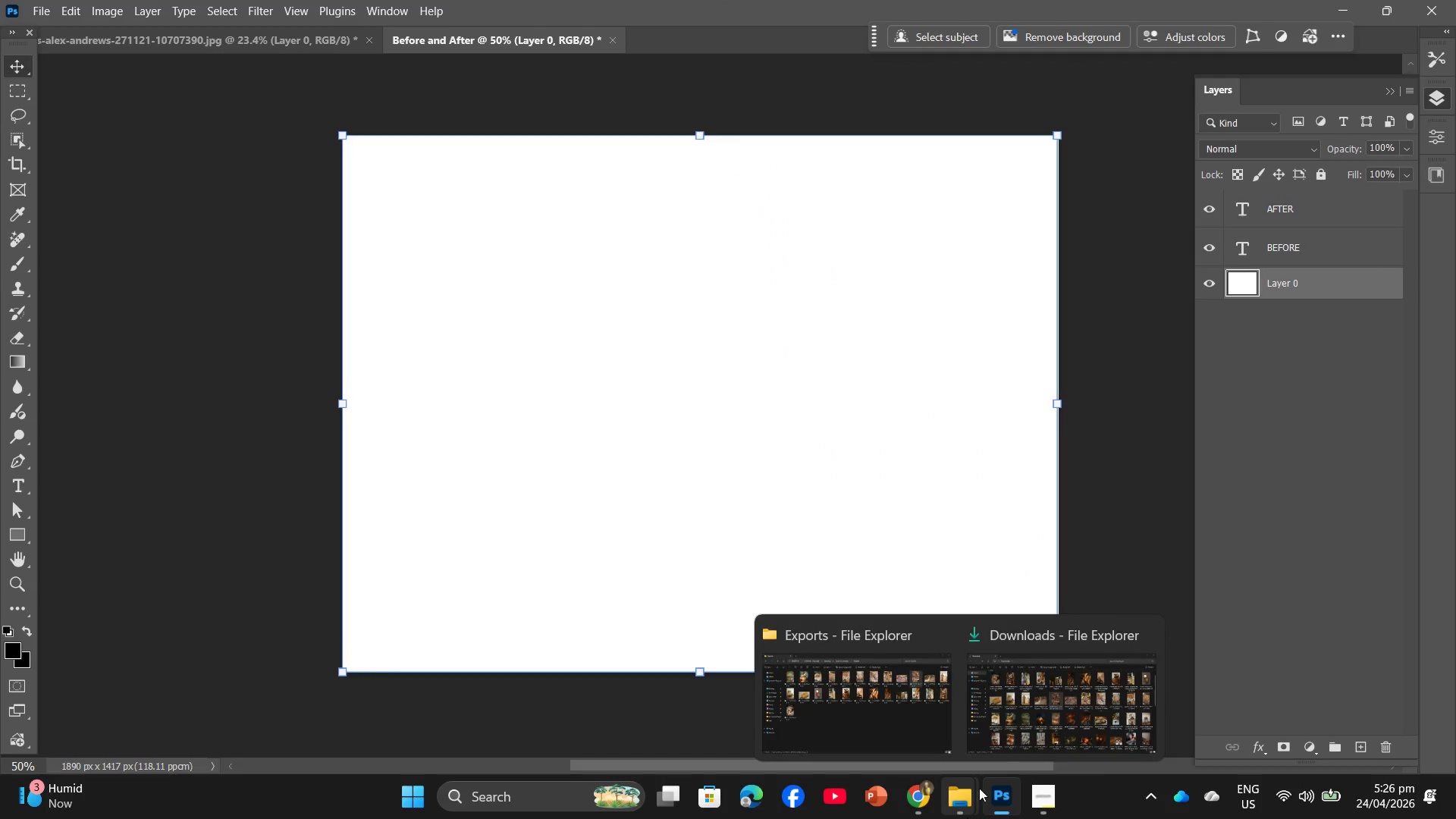 
left_click([1006, 717])
 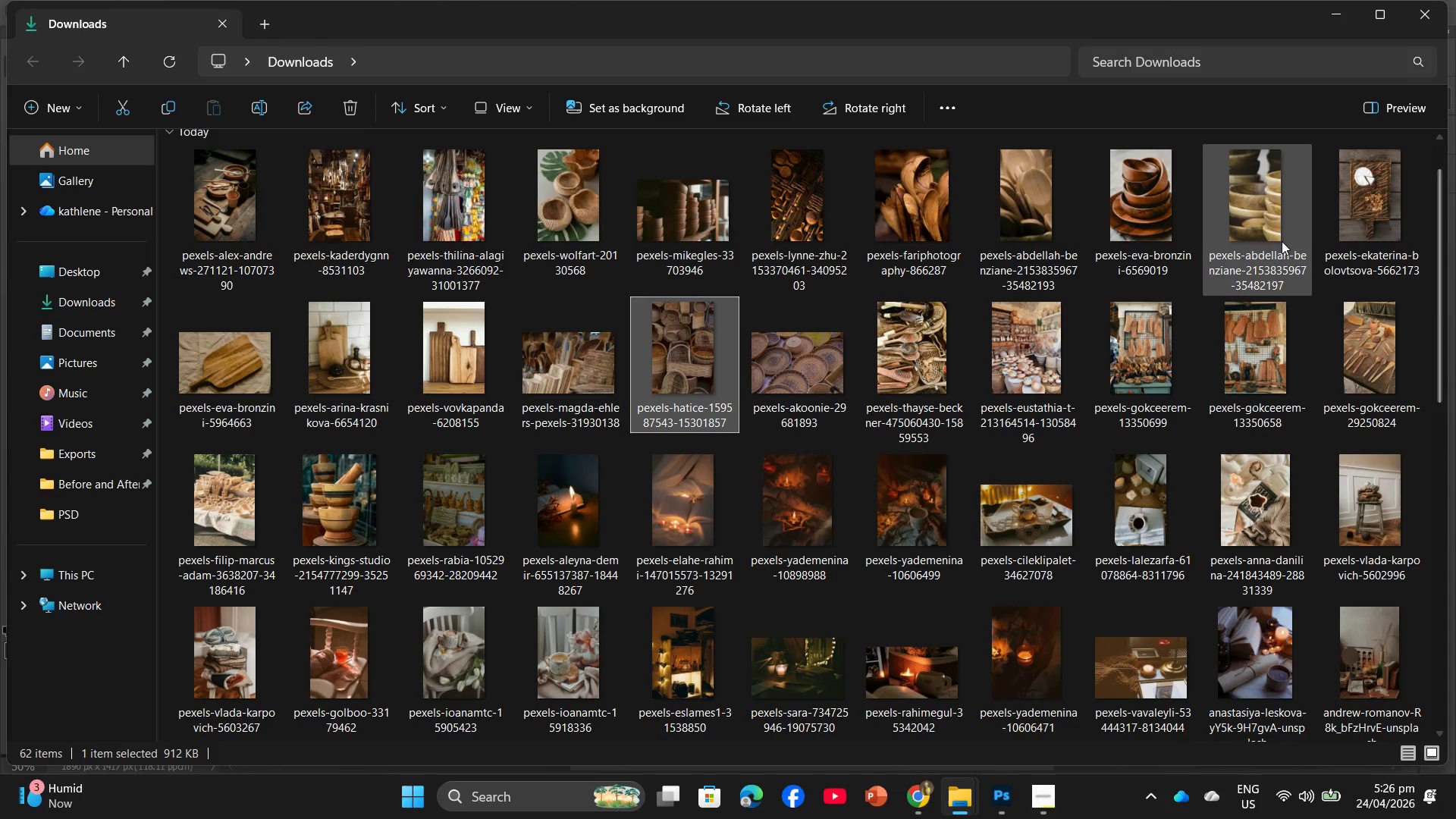 
mouse_move([934, 185])
 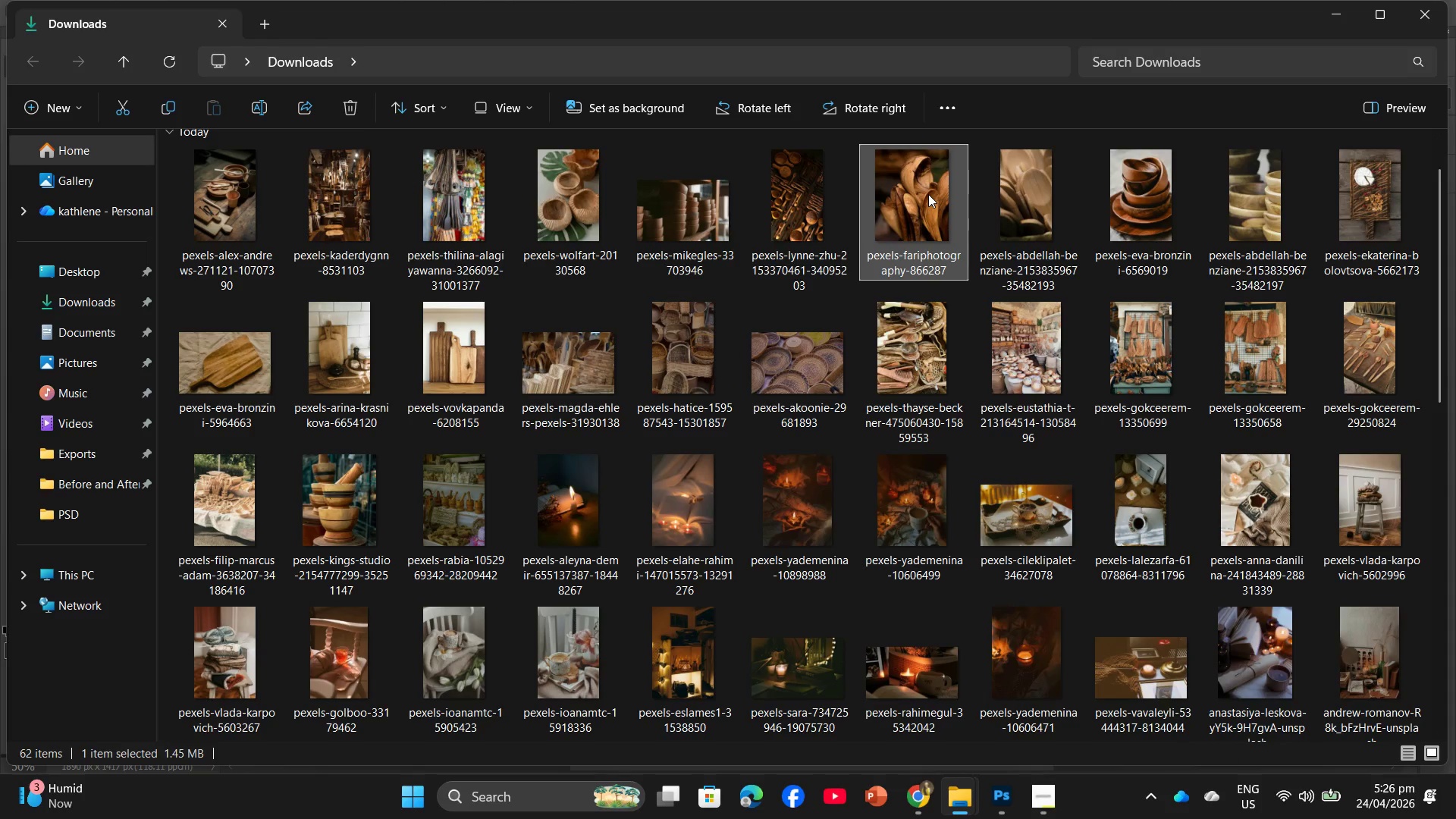 
left_click_drag(start_coordinate=[928, 194], to_coordinate=[635, 487])
 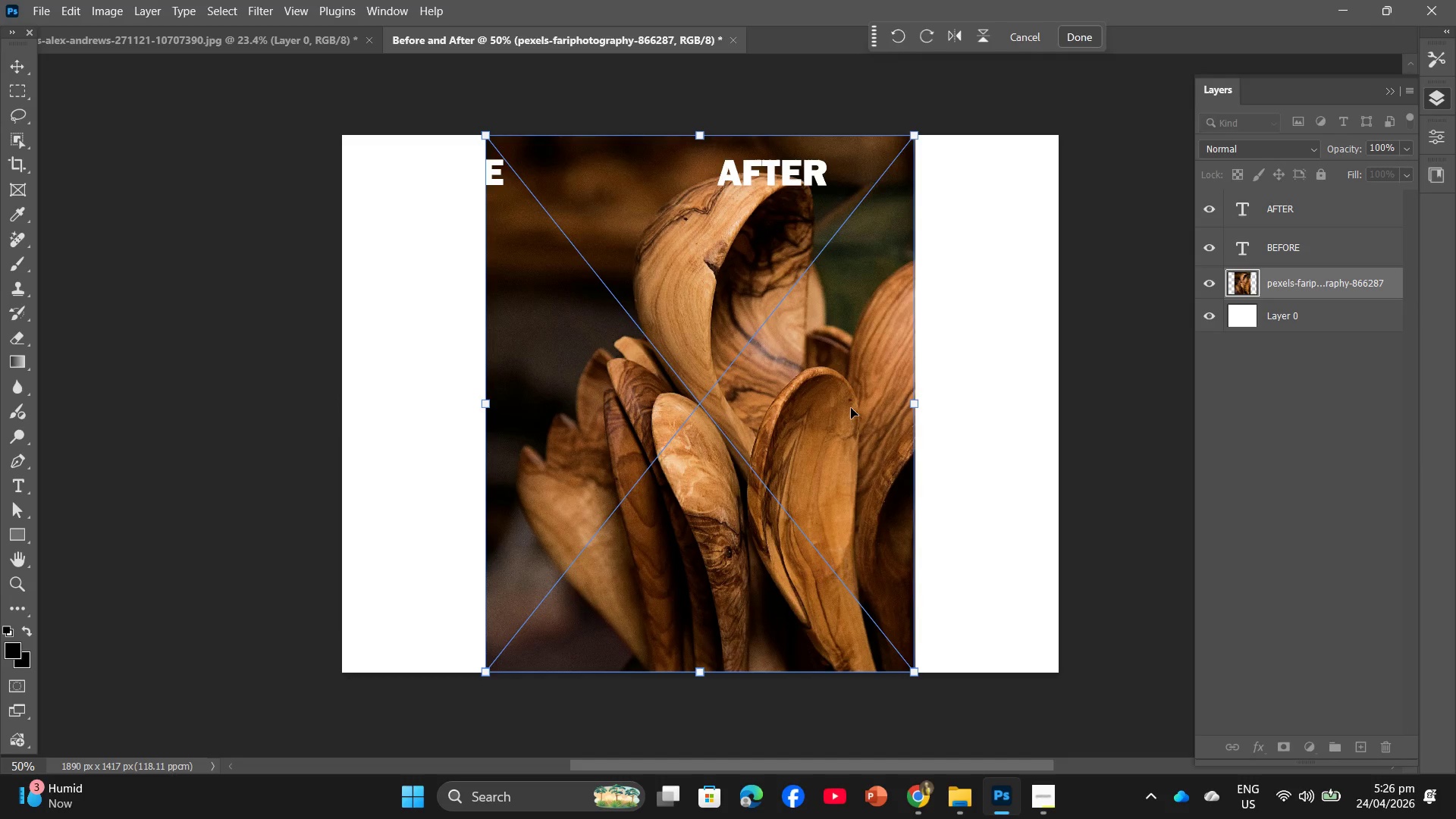 
left_click_drag(start_coordinate=[851, 408], to_coordinate=[703, 412])
 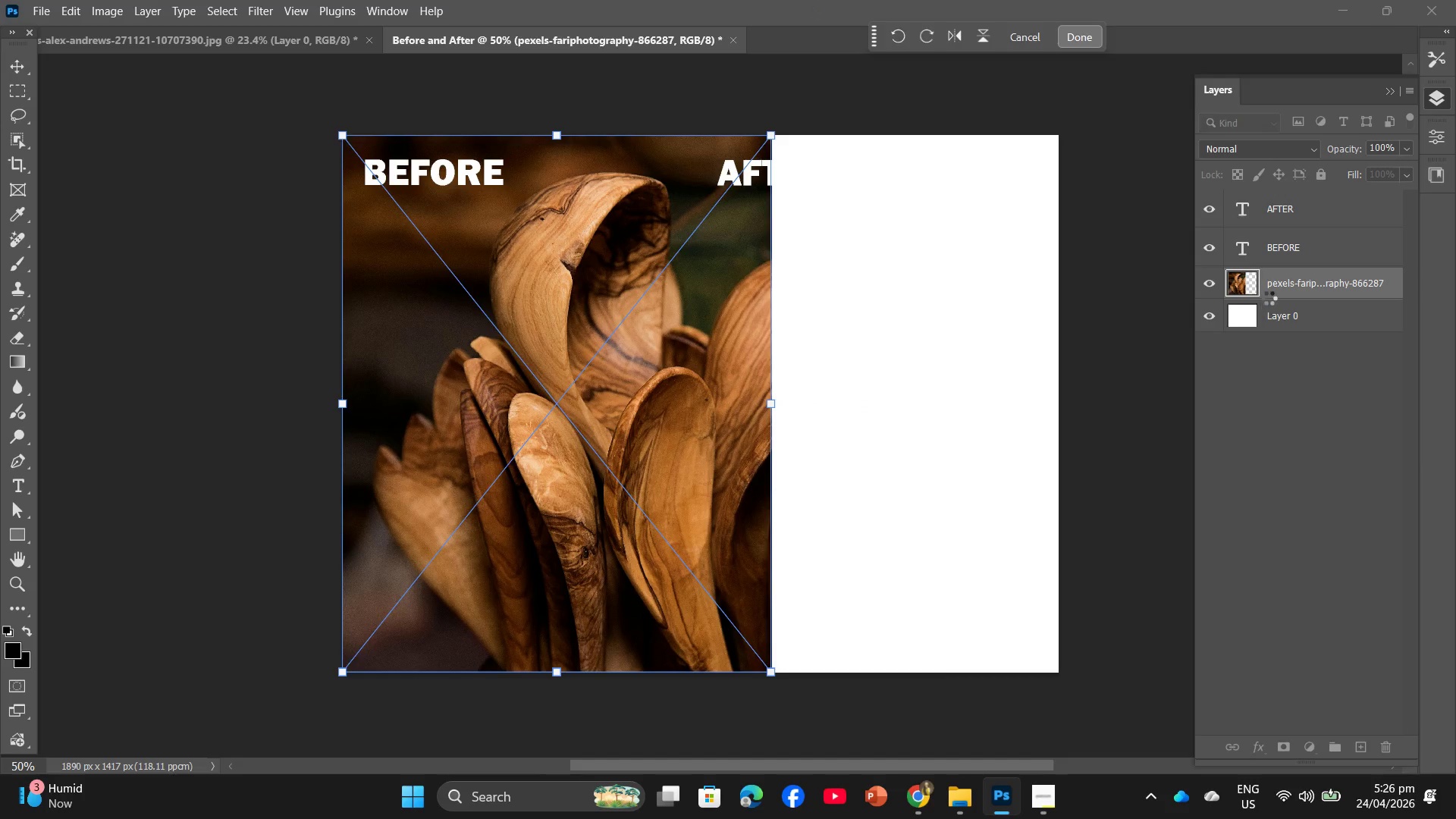 
left_click([1291, 320])
 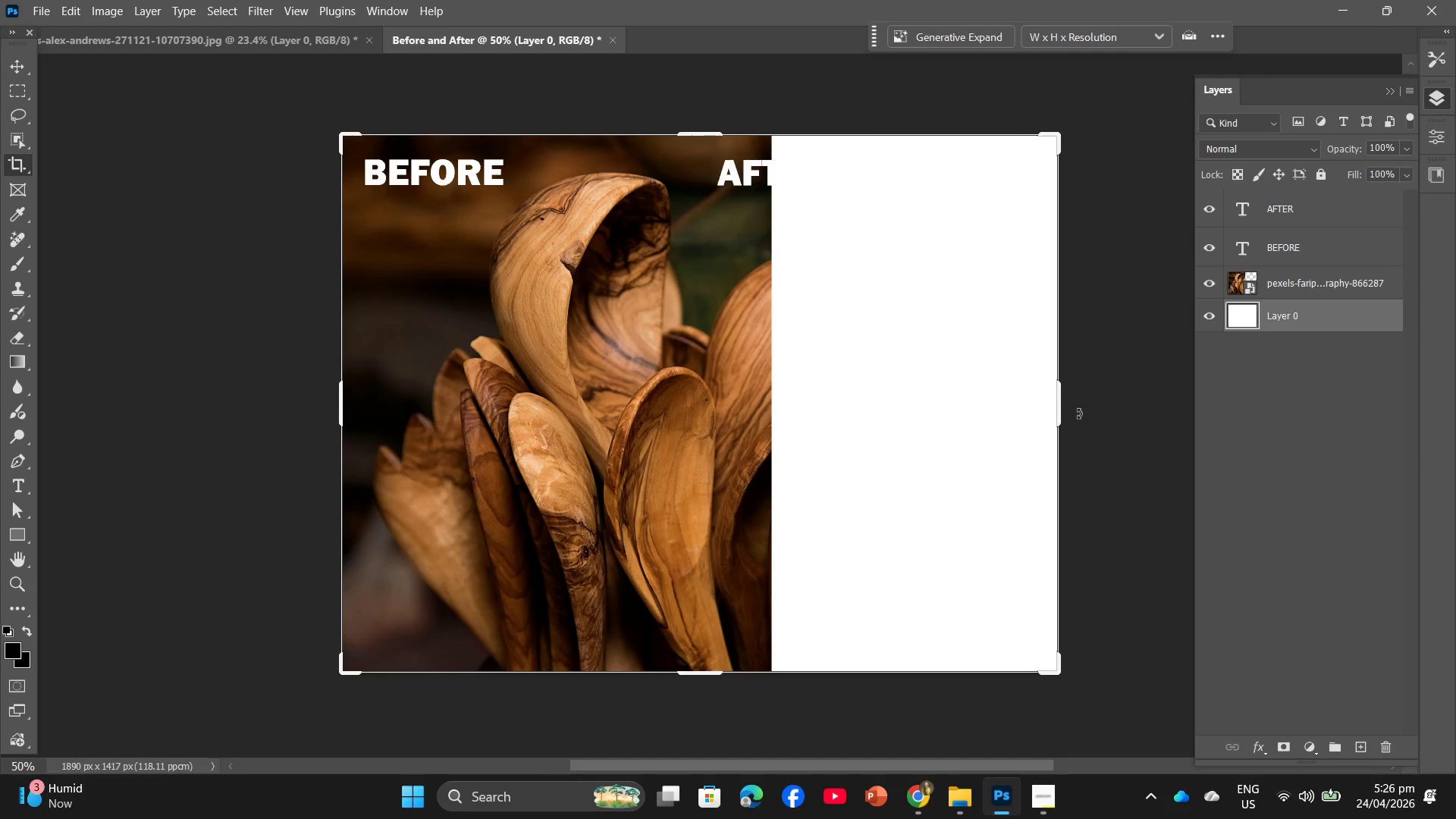 
left_click_drag(start_coordinate=[1059, 392], to_coordinate=[1124, 396])
 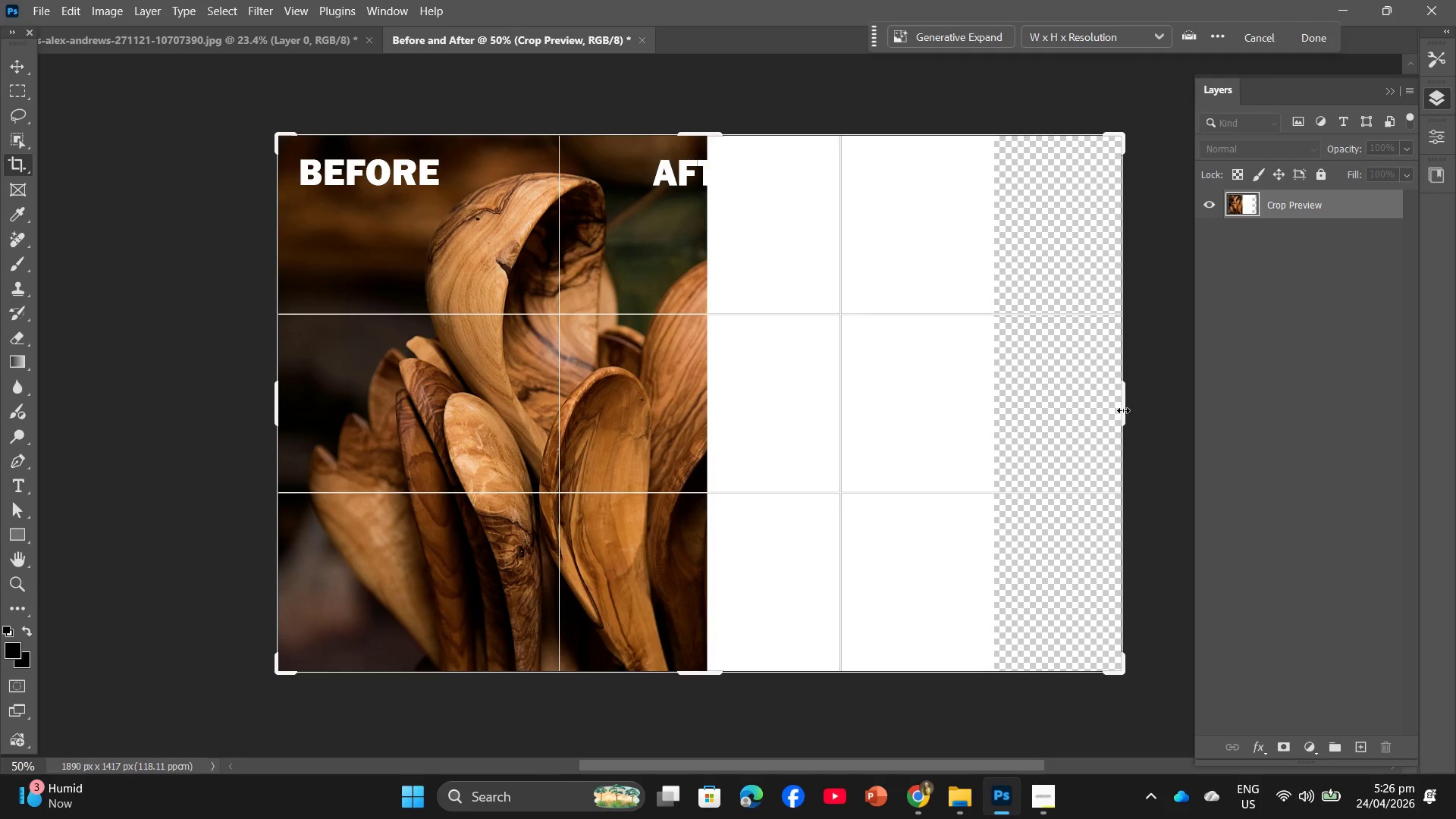 
left_click_drag(start_coordinate=[1123, 410], to_coordinate=[1113, 403])
 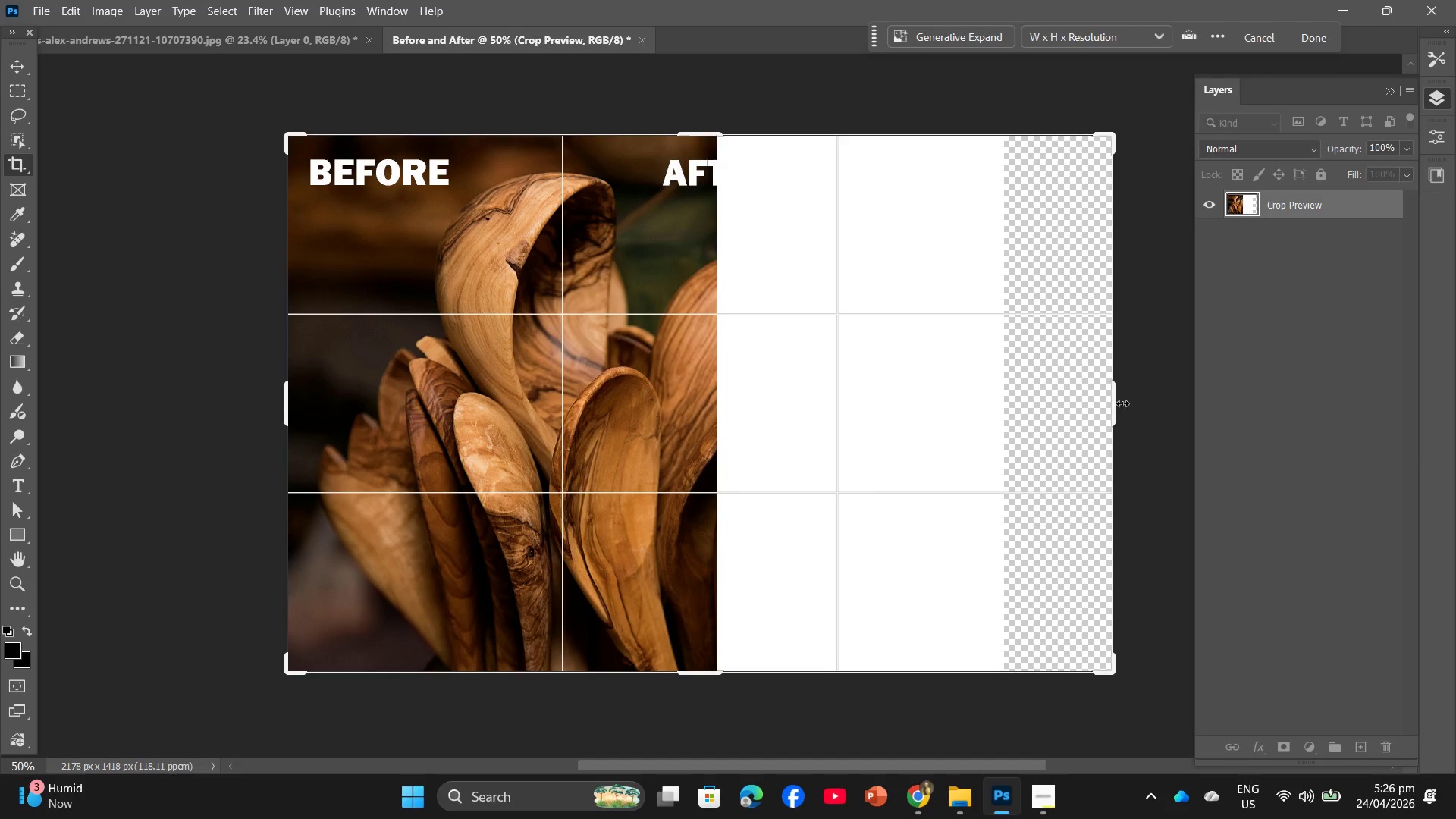 
left_click_drag(start_coordinate=[1110, 400], to_coordinate=[1125, 406])
 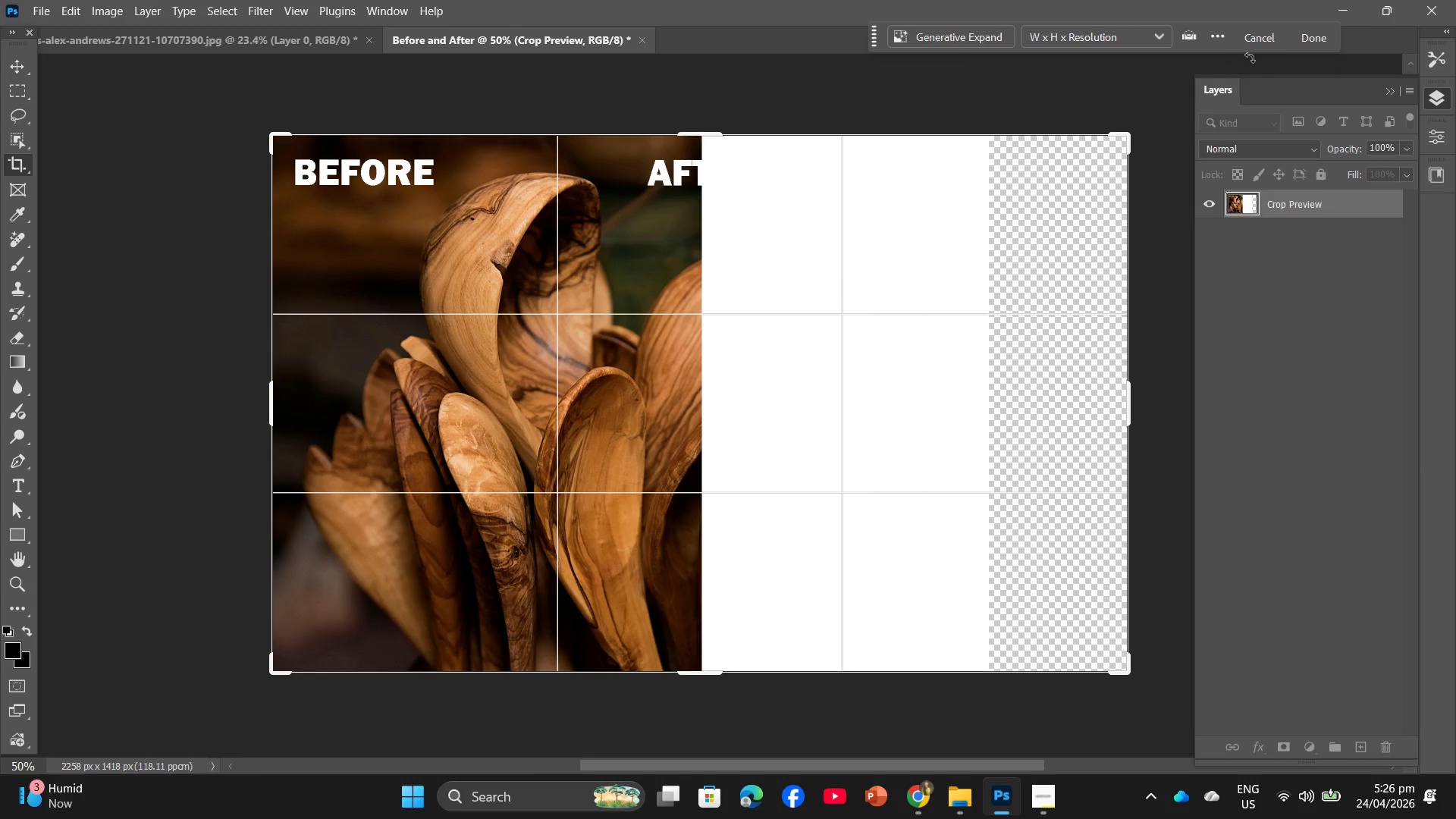 
left_click([1312, 45])
 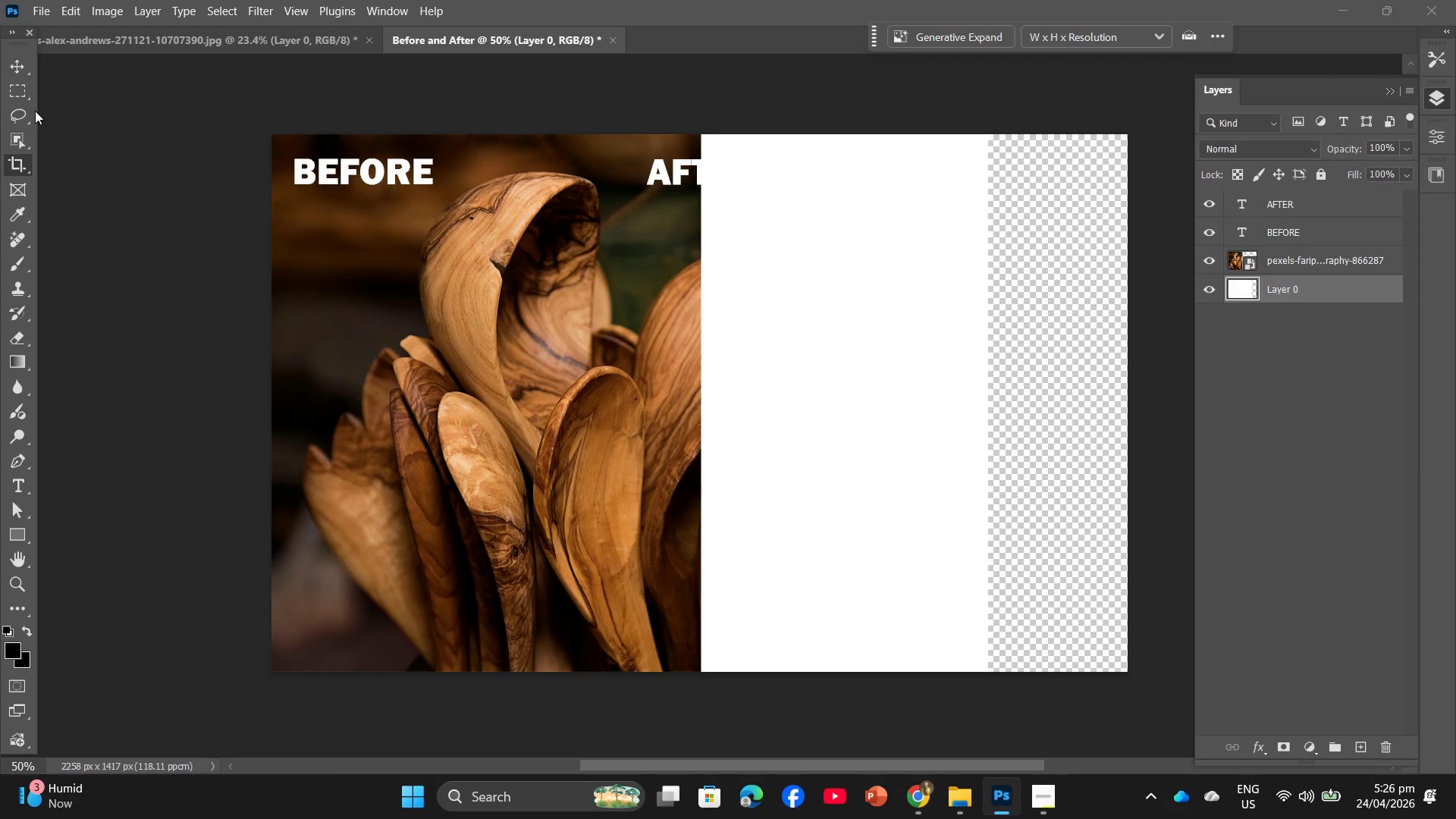 
left_click([13, 68])
 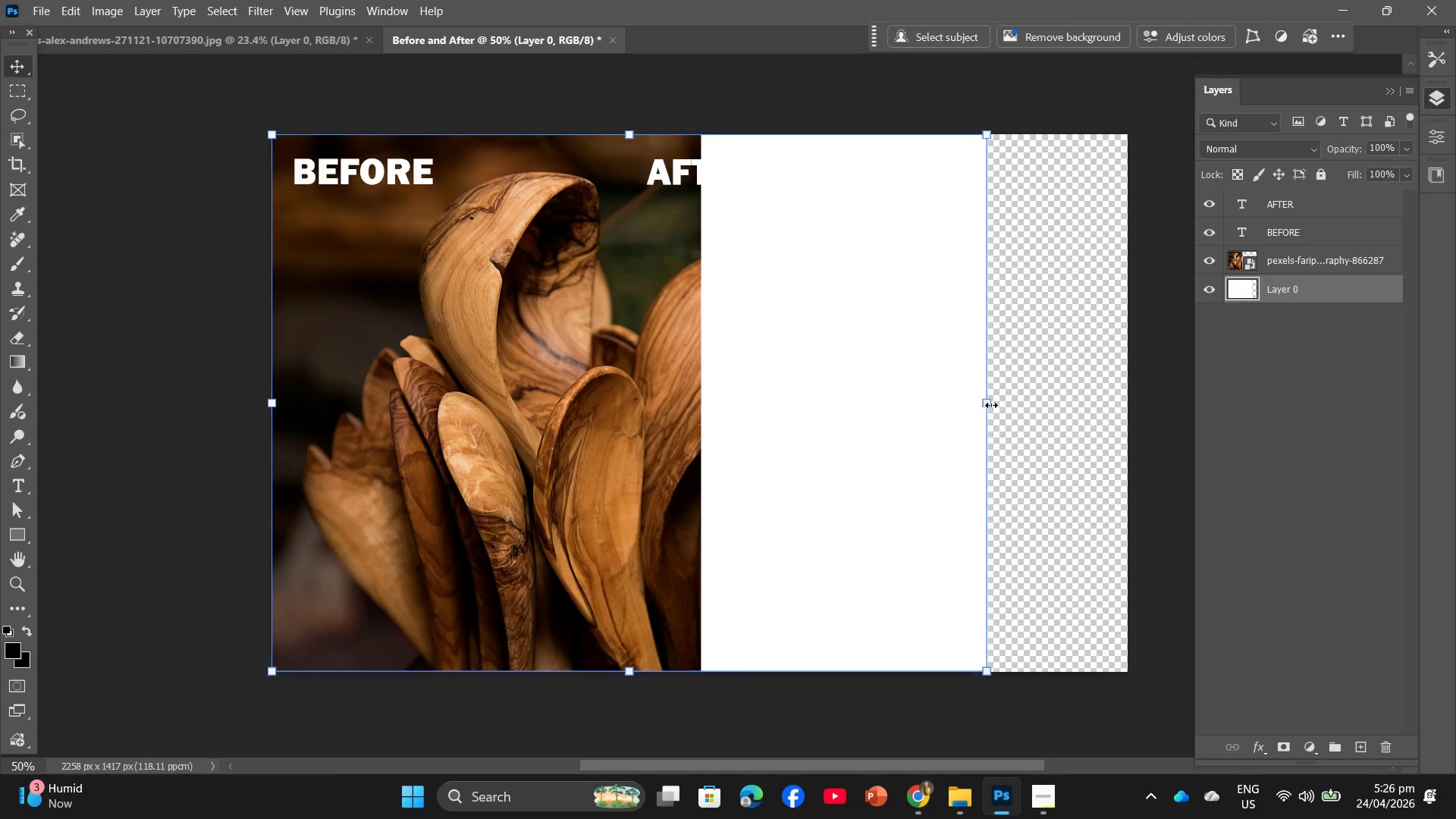 
left_click_drag(start_coordinate=[988, 404], to_coordinate=[1127, 416])
 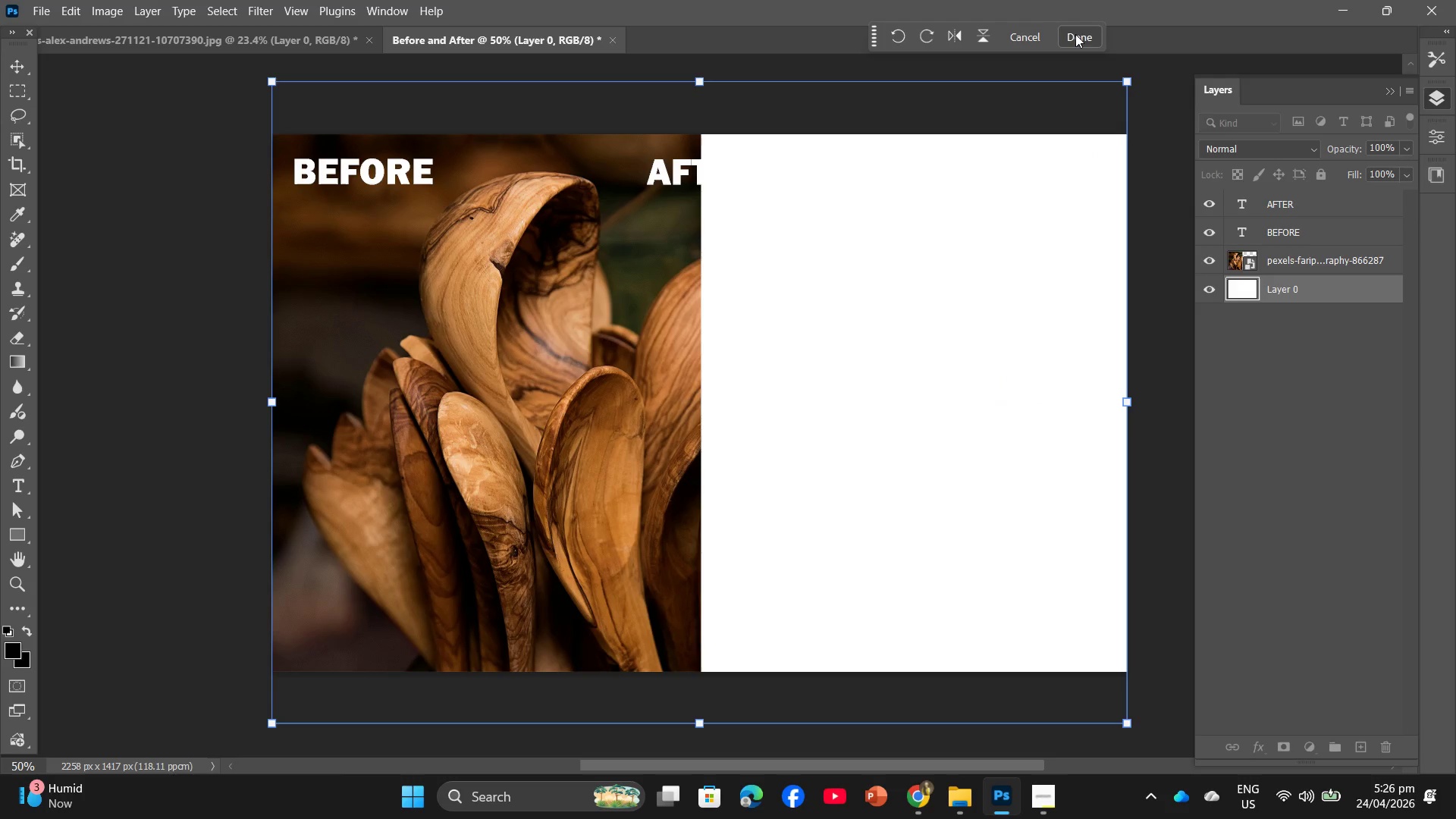 
left_click([1075, 34])
 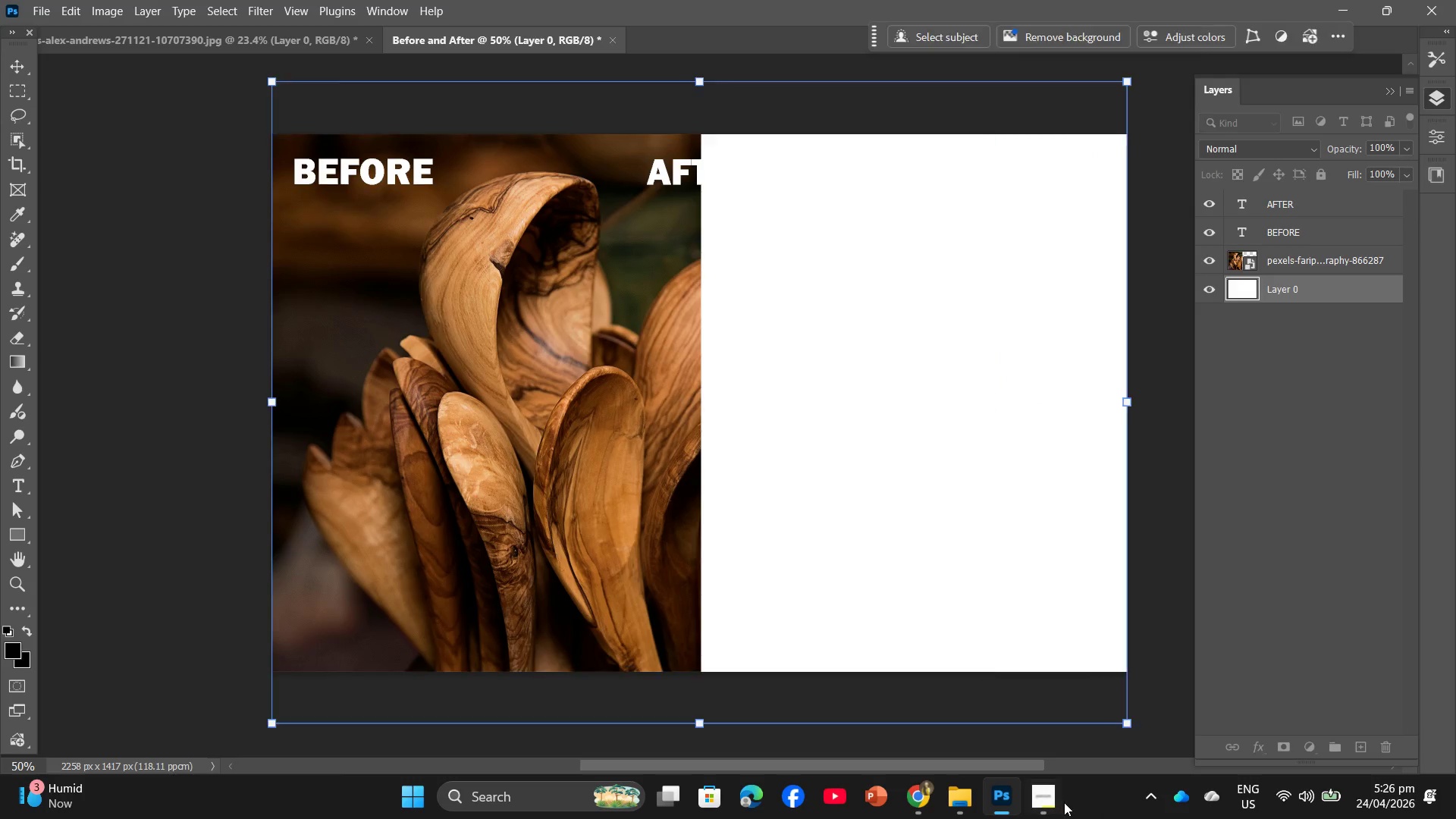 
mouse_move([1030, 813])
 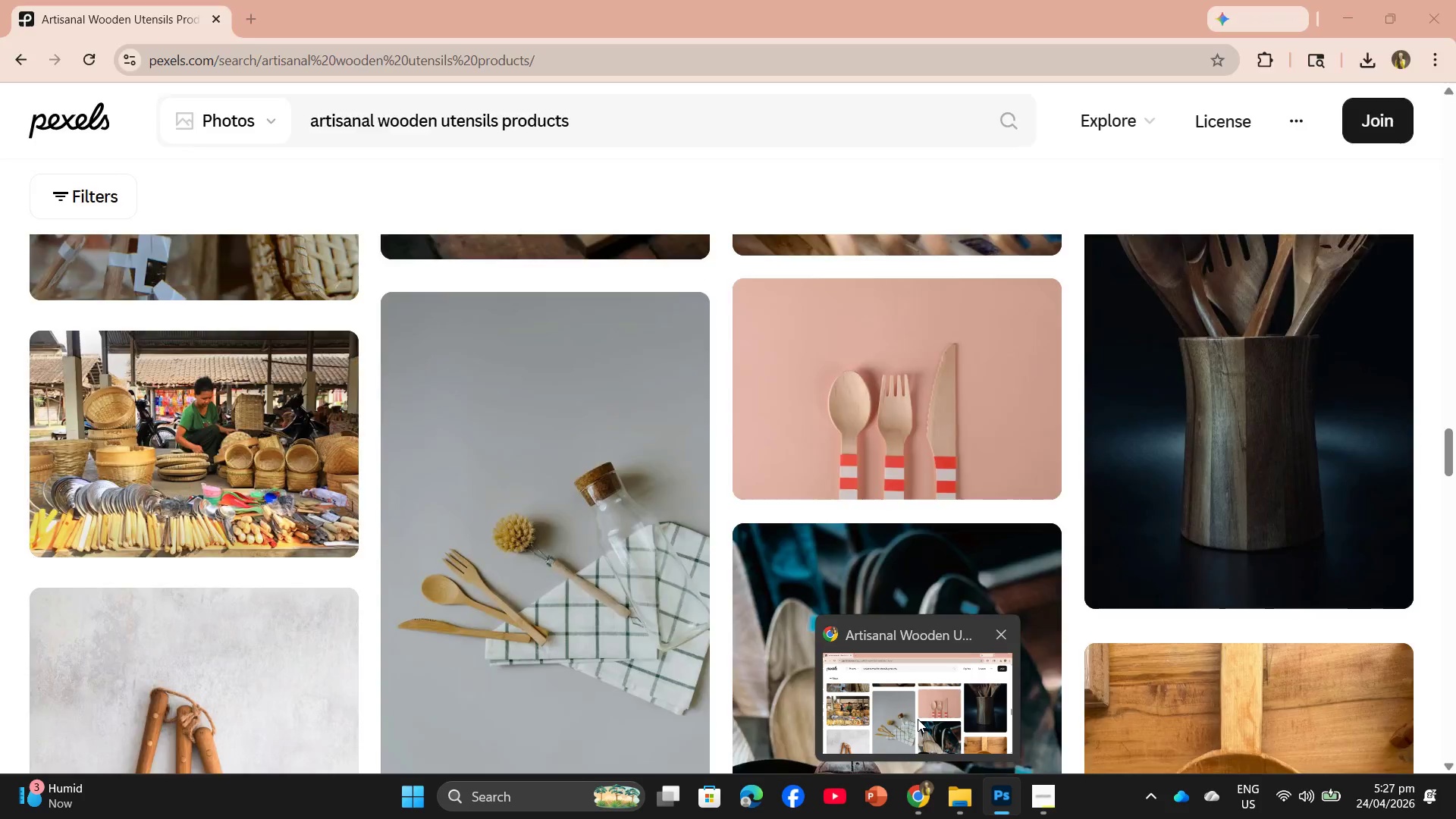 
wait(10.31)
 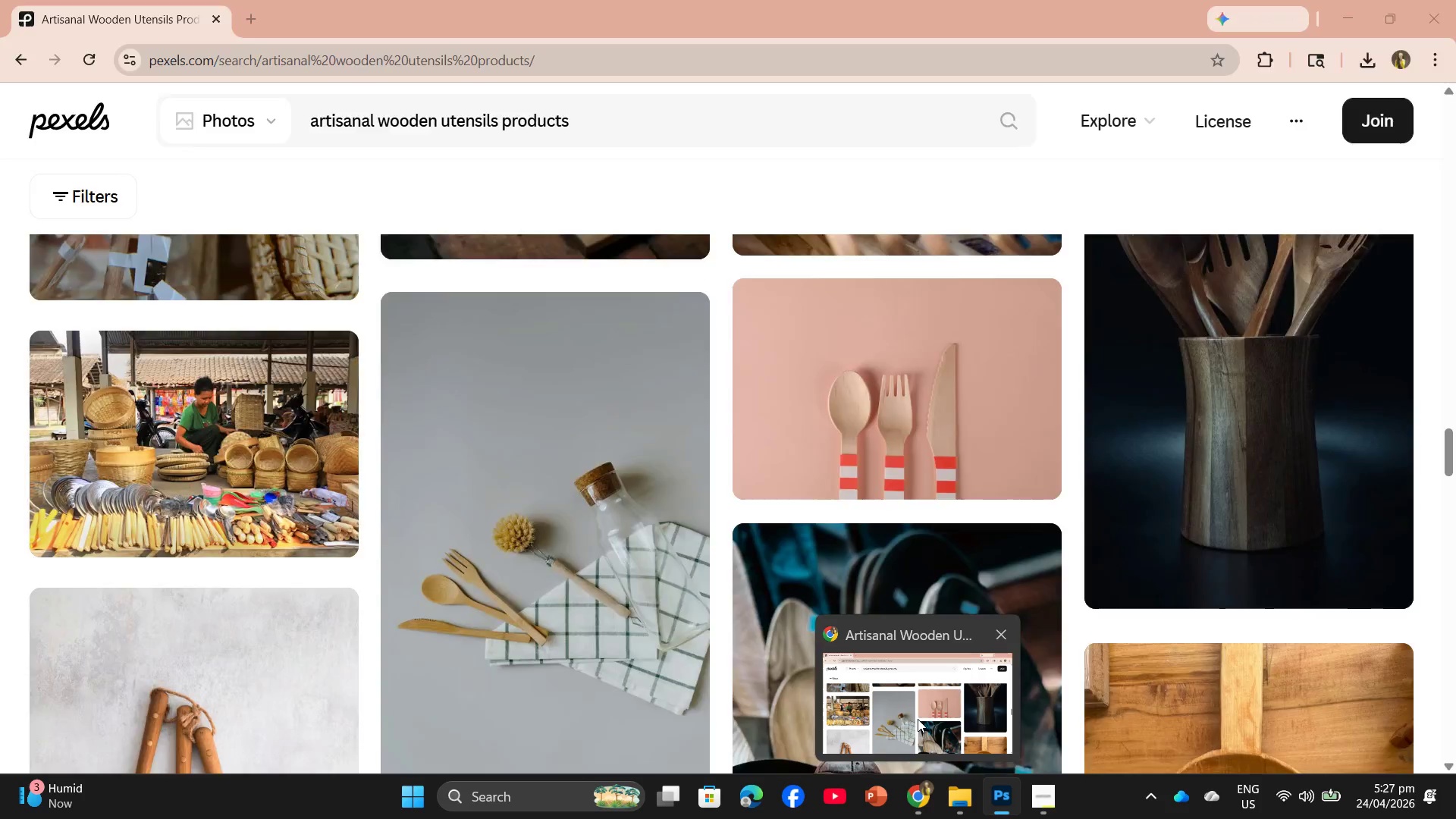 
mouse_move([970, 808])
 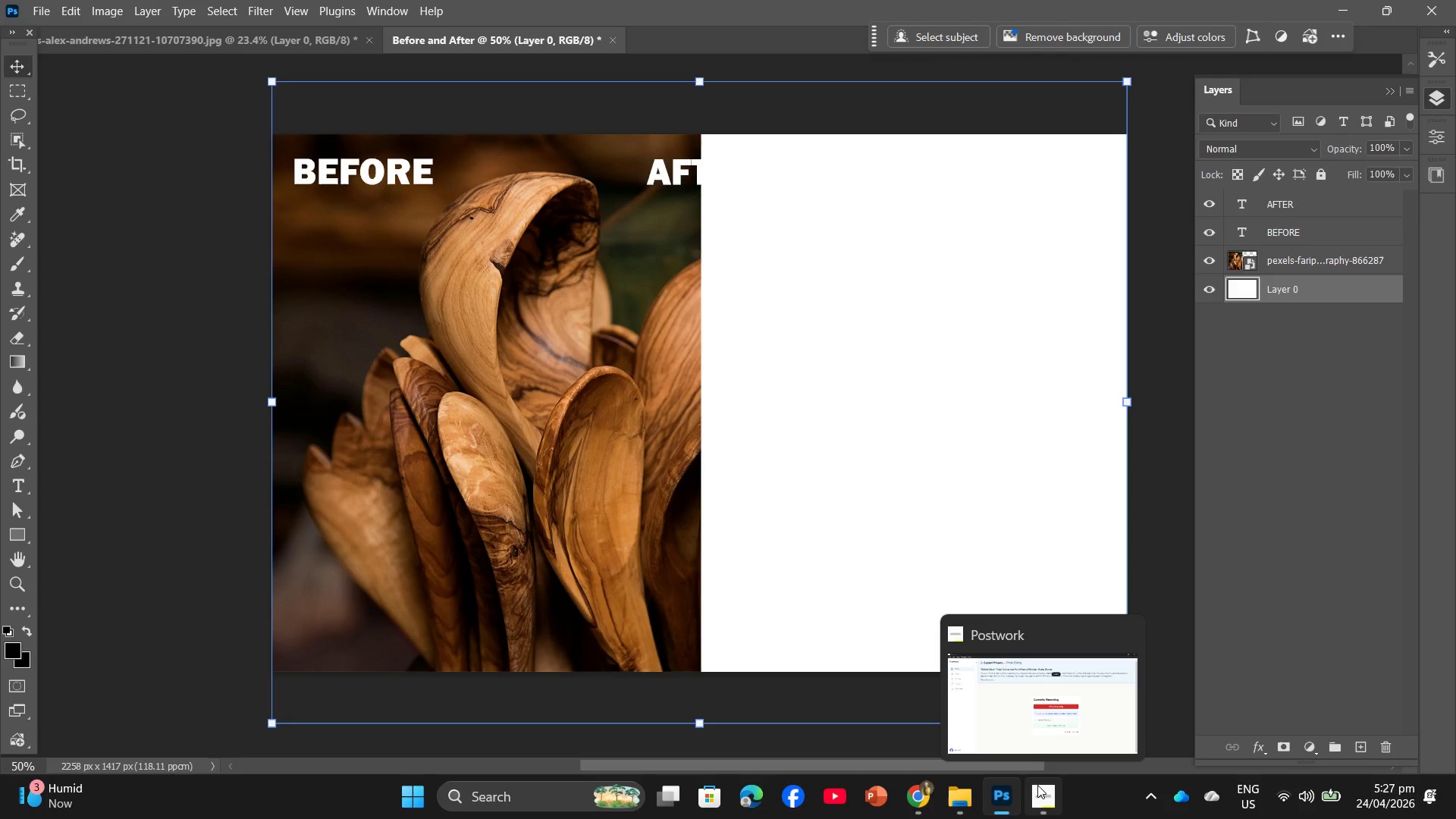 
left_click([1037, 785])